 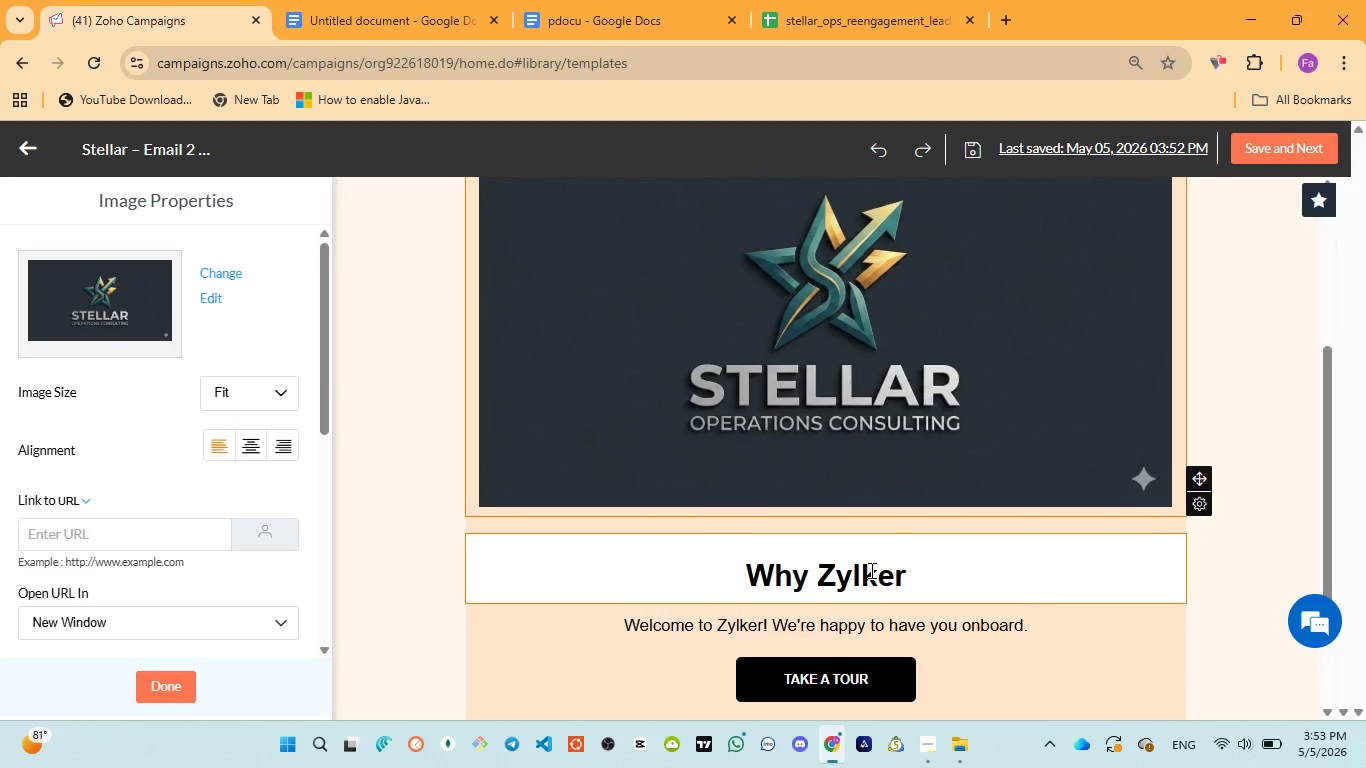 
scroll: coordinate [870, 570], scroll_direction: up, amount: 4.0
 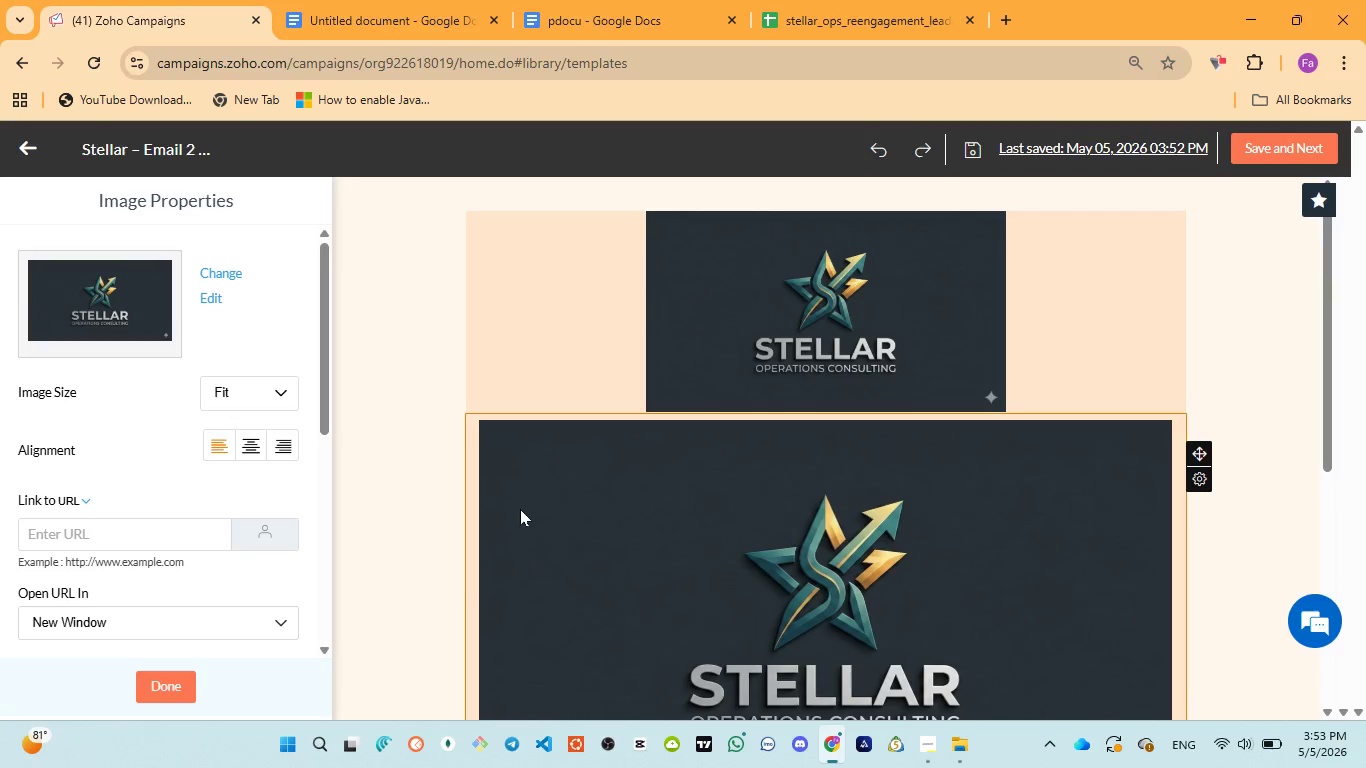 
scroll: coordinate [525, 504], scroll_direction: down, amount: 4.0
 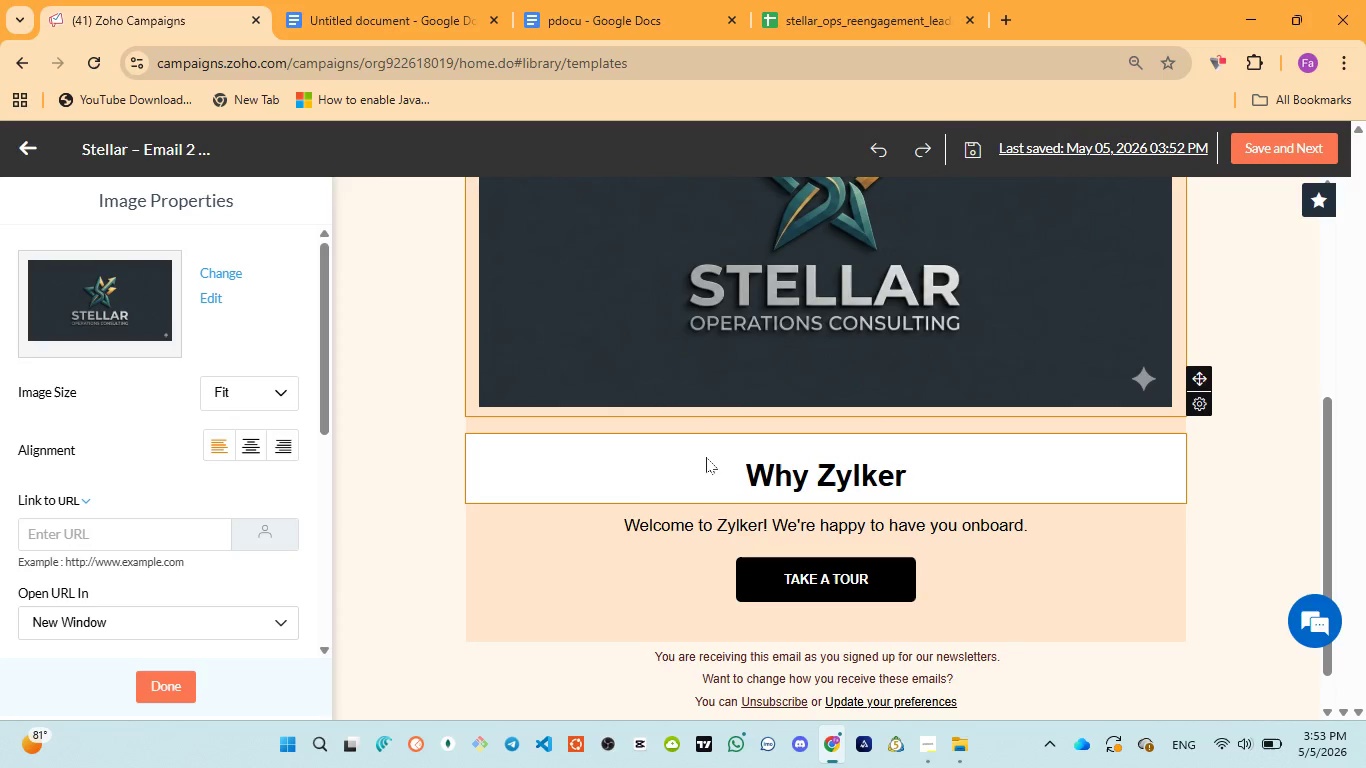 
left_click([705, 459])
 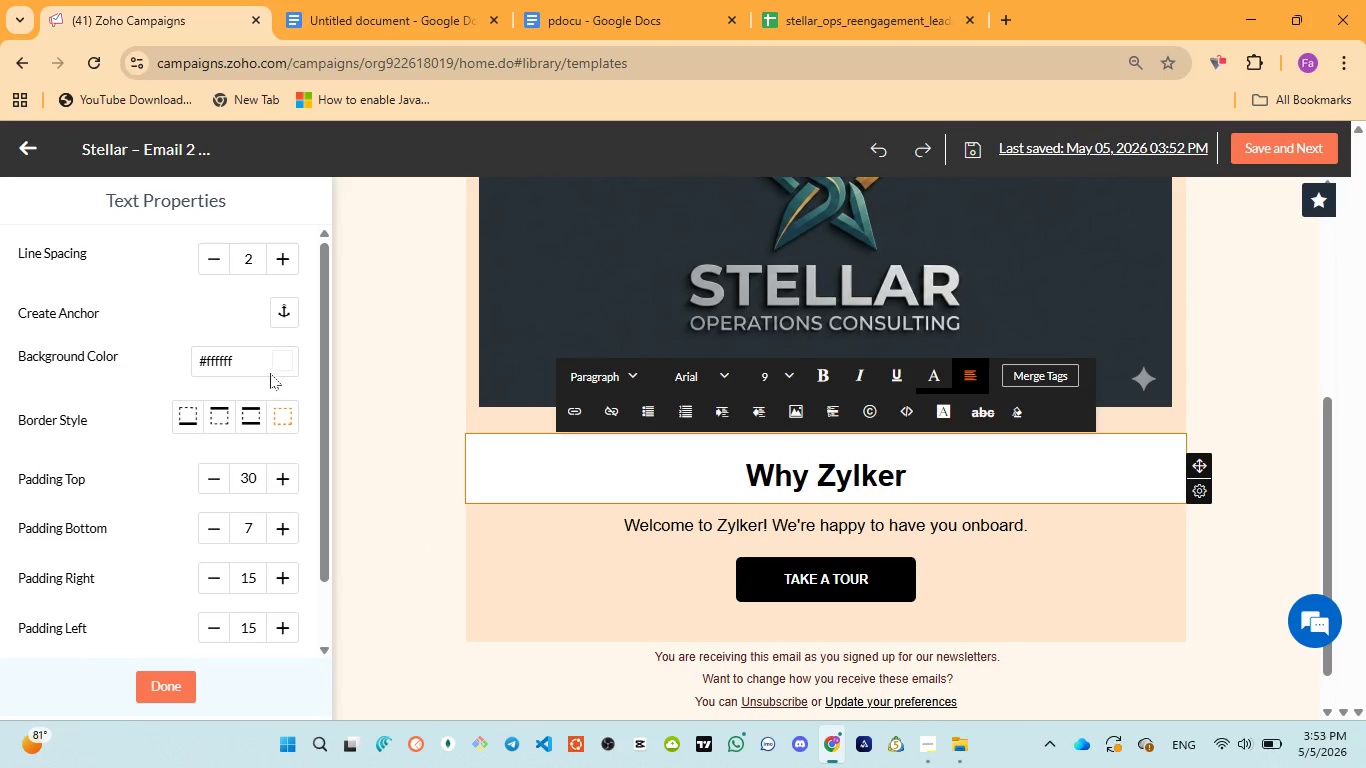 
left_click([284, 362])
 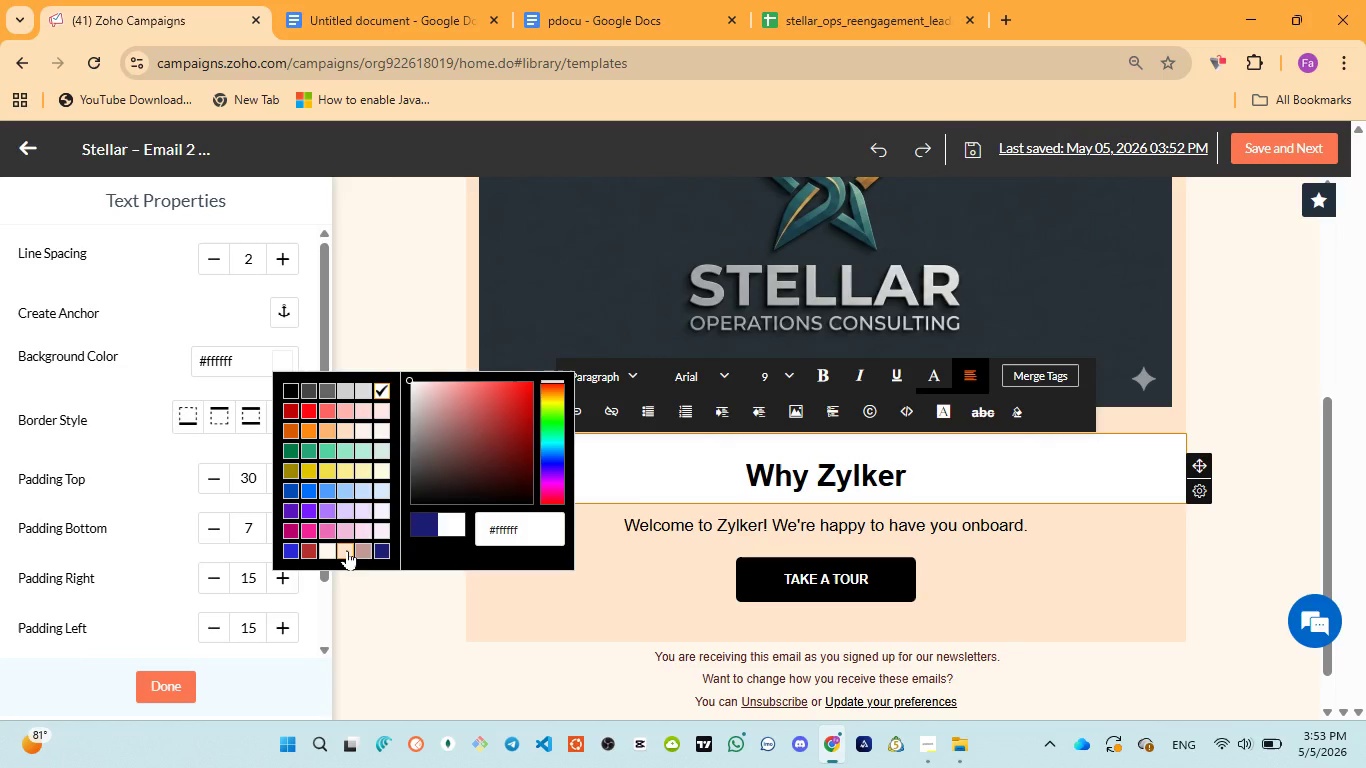 
left_click([347, 550])
 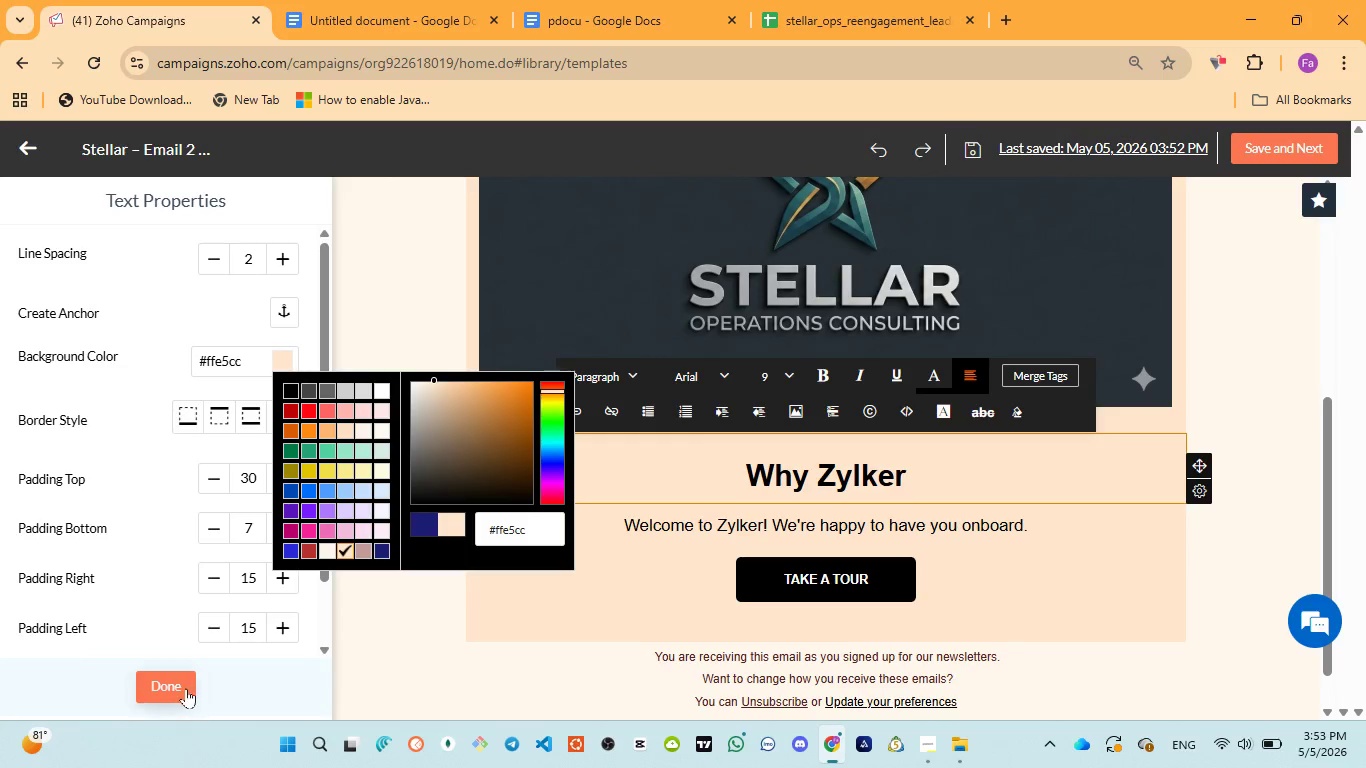 
left_click([174, 690])
 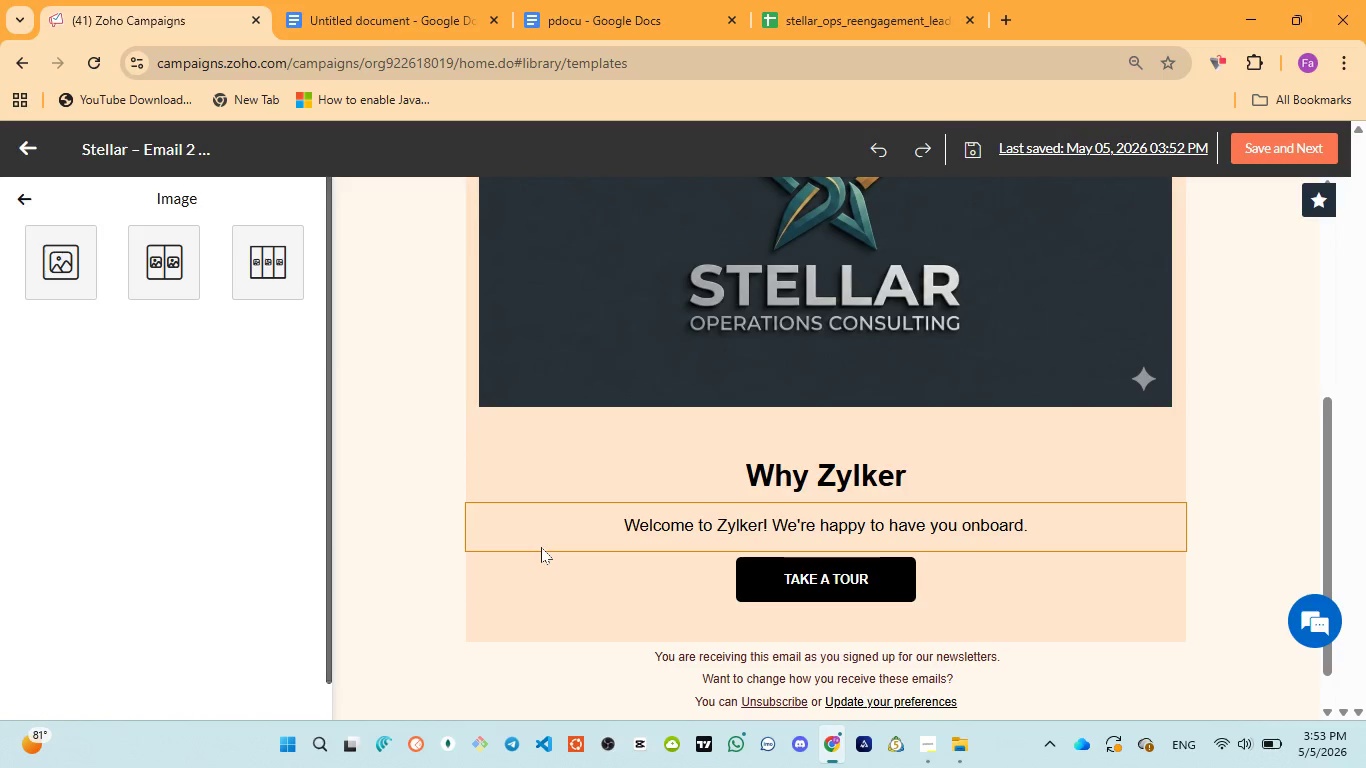 
scroll: coordinate [541, 547], scroll_direction: up, amount: 3.0
 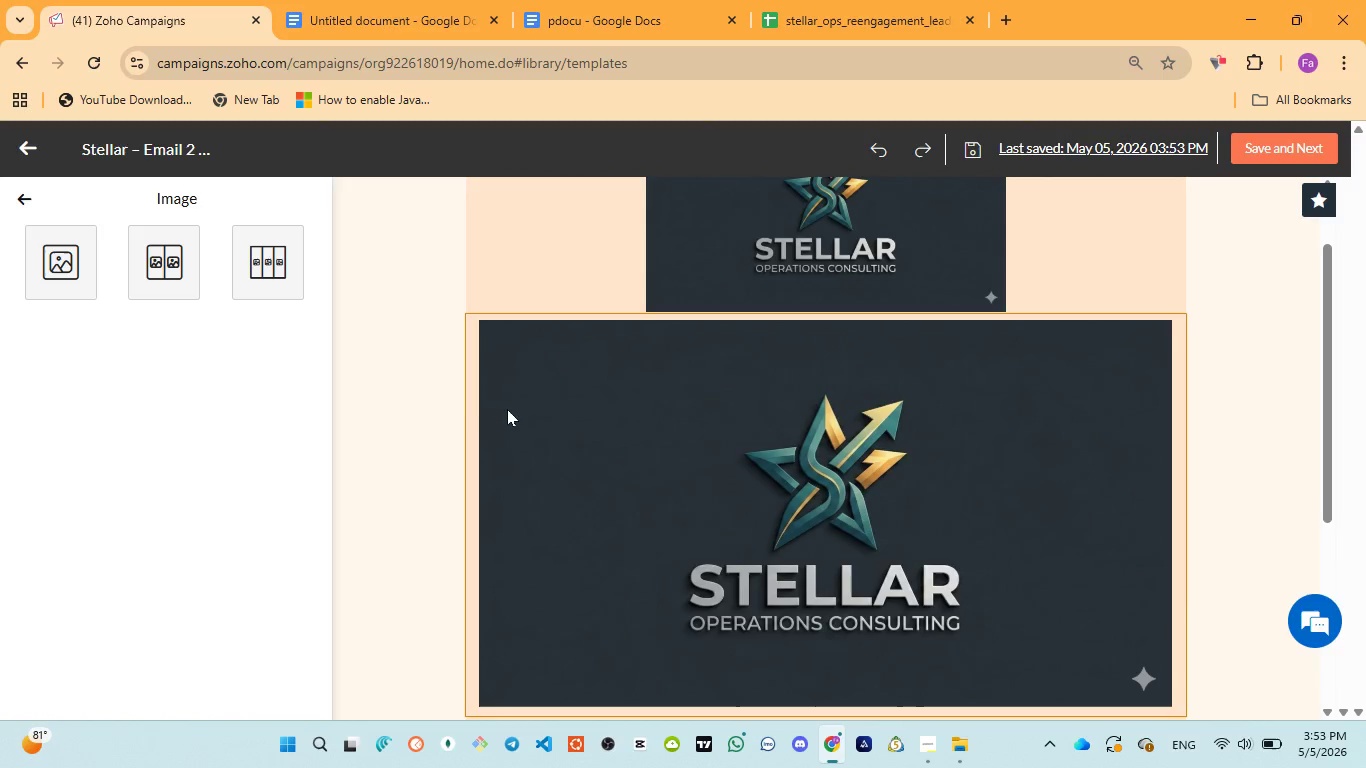 
left_click([655, 550])
 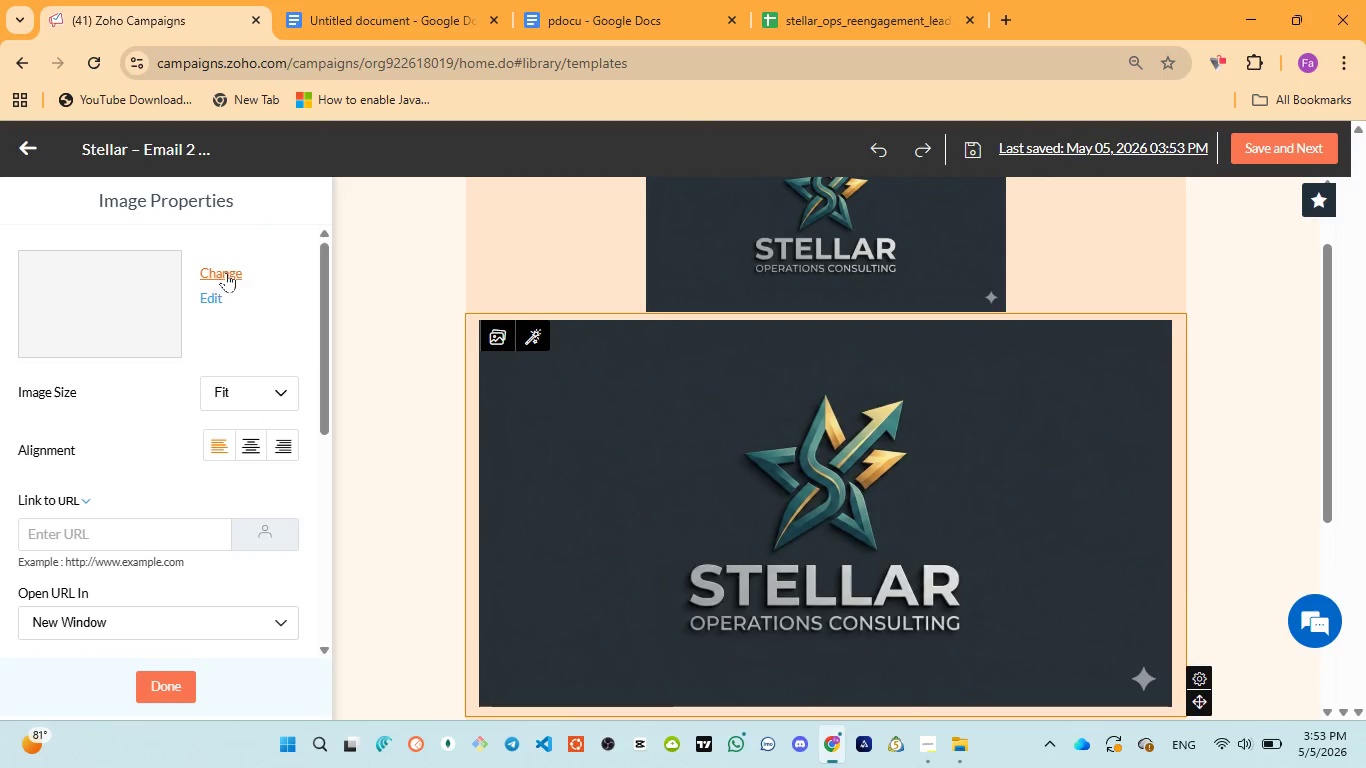 
left_click([226, 272])
 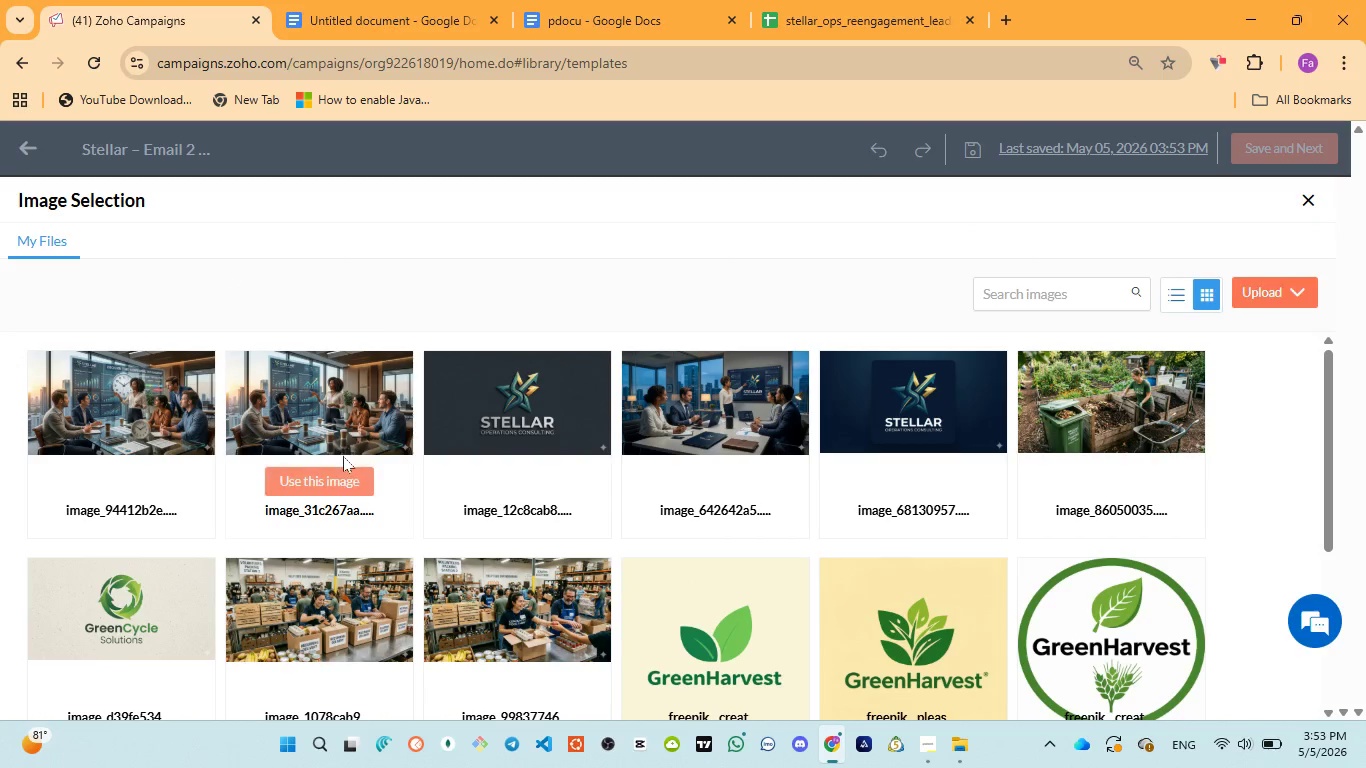 
left_click([334, 480])
 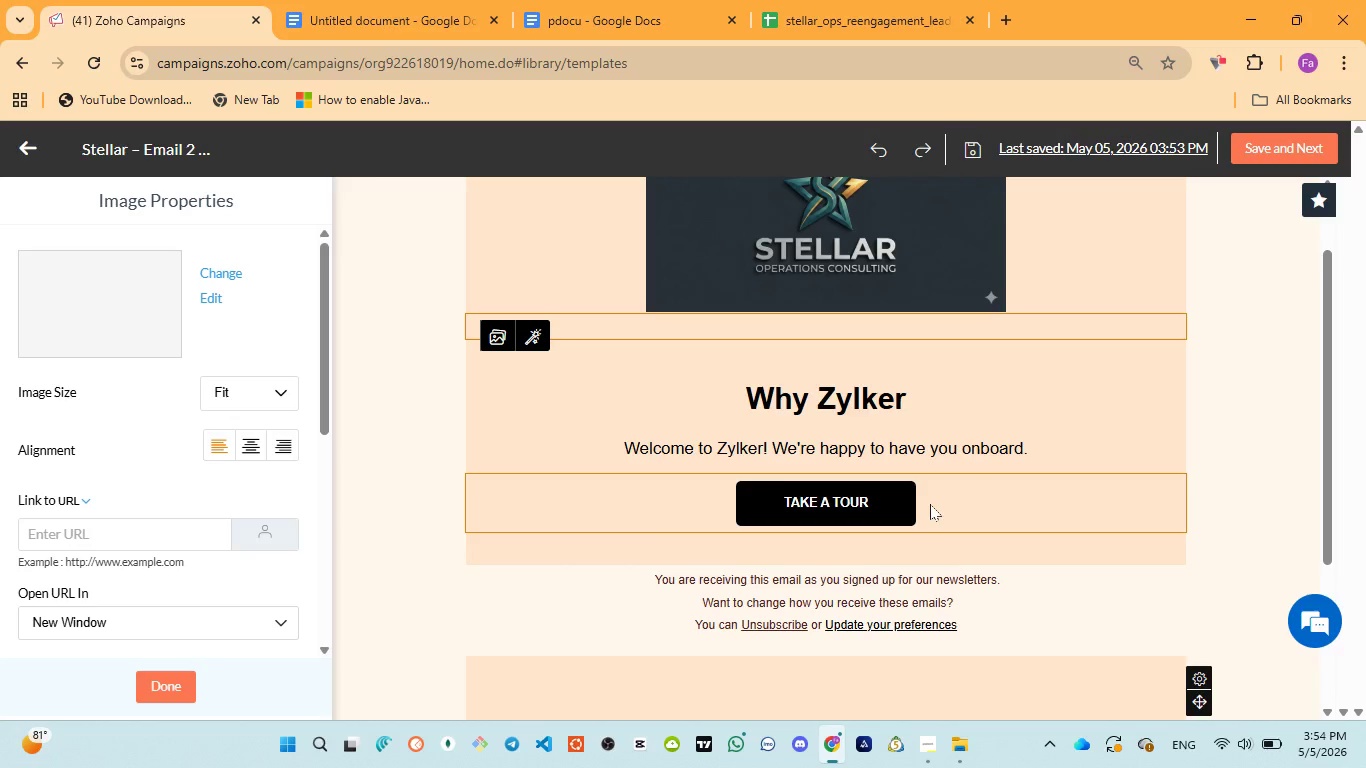 
wait(68.62)
 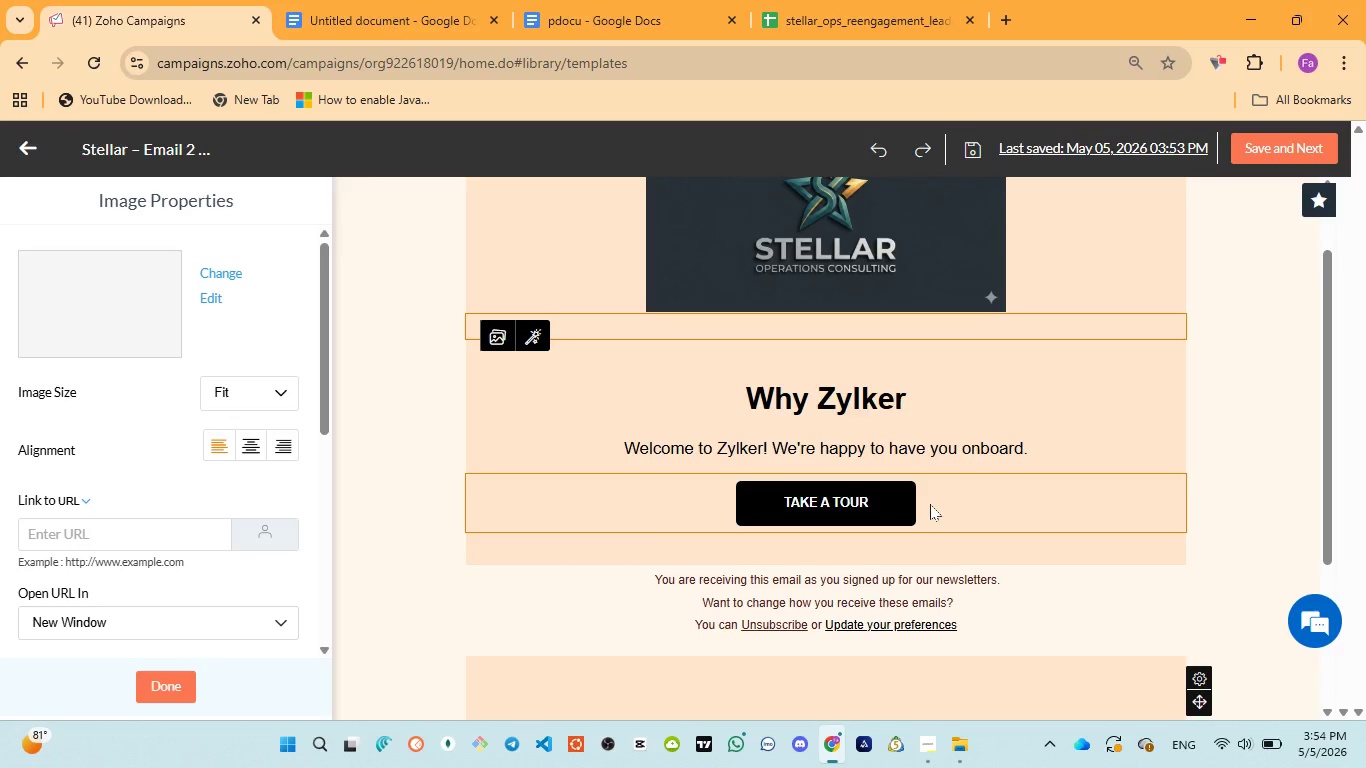 
scroll: coordinate [825, 451], scroll_direction: up, amount: 4.0
 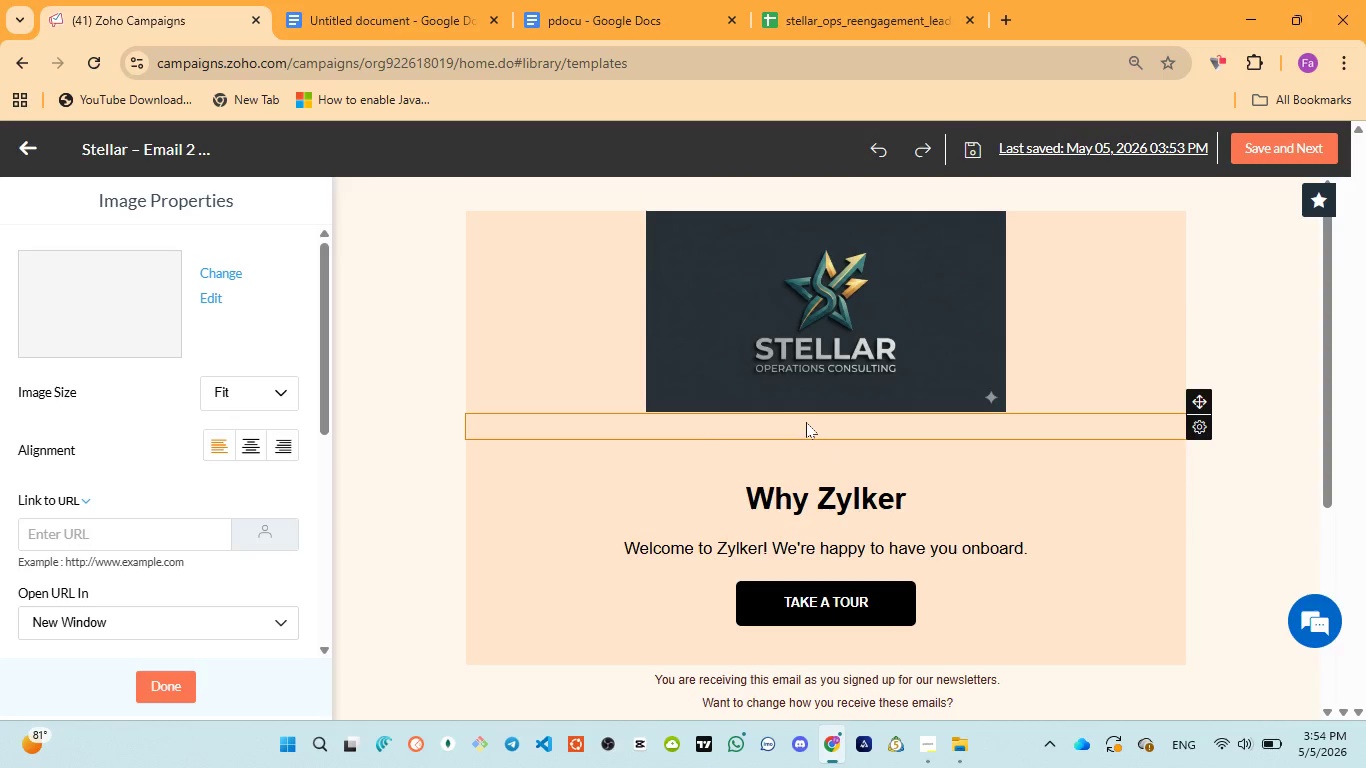 
left_click([806, 422])
 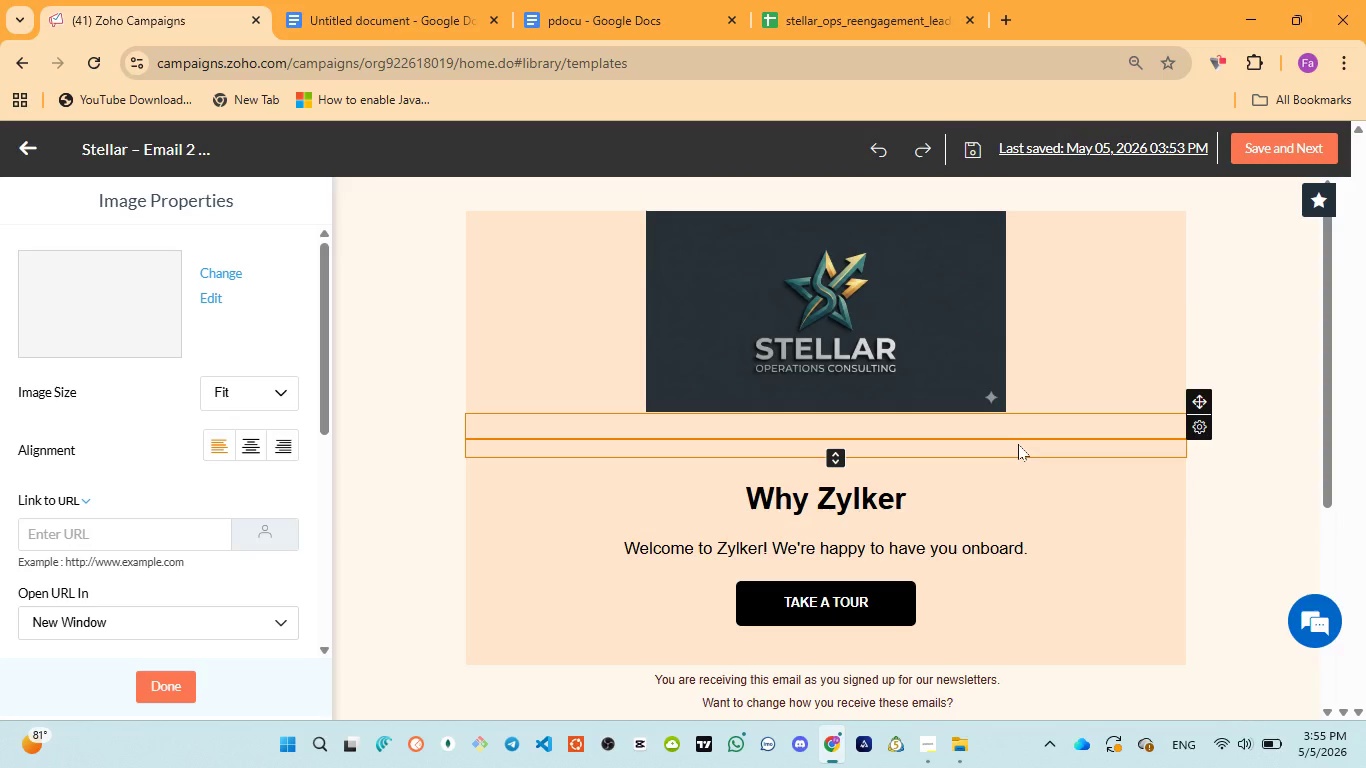 
left_click([1042, 439])
 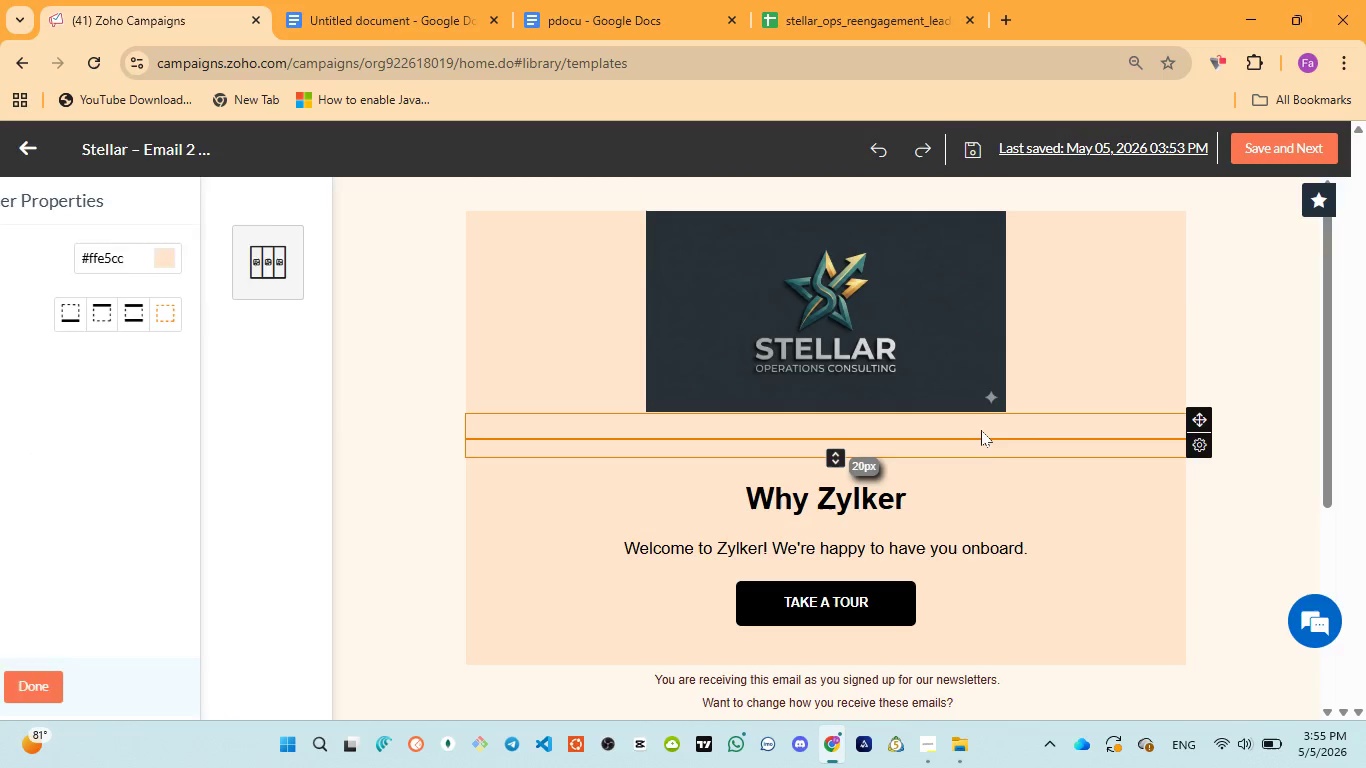 
left_click([981, 430])
 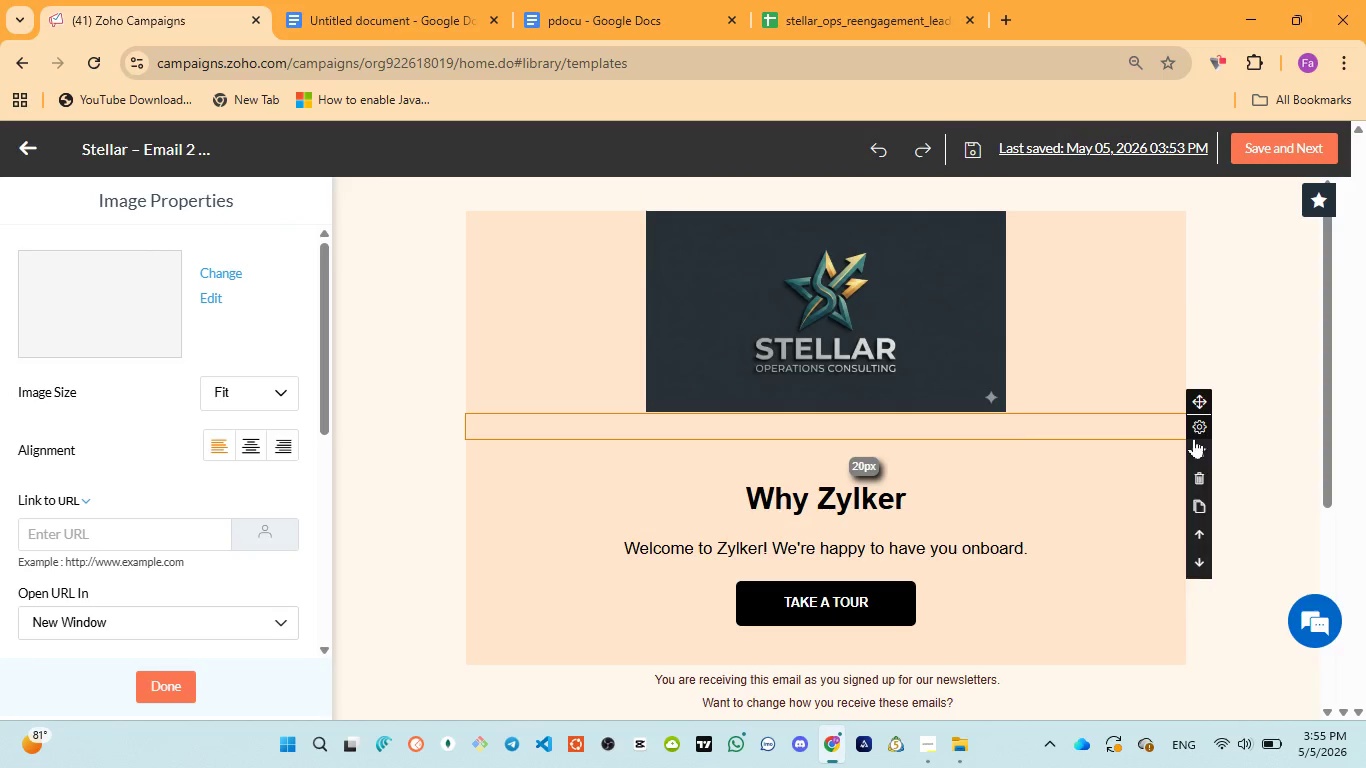 
left_click([1202, 502])
 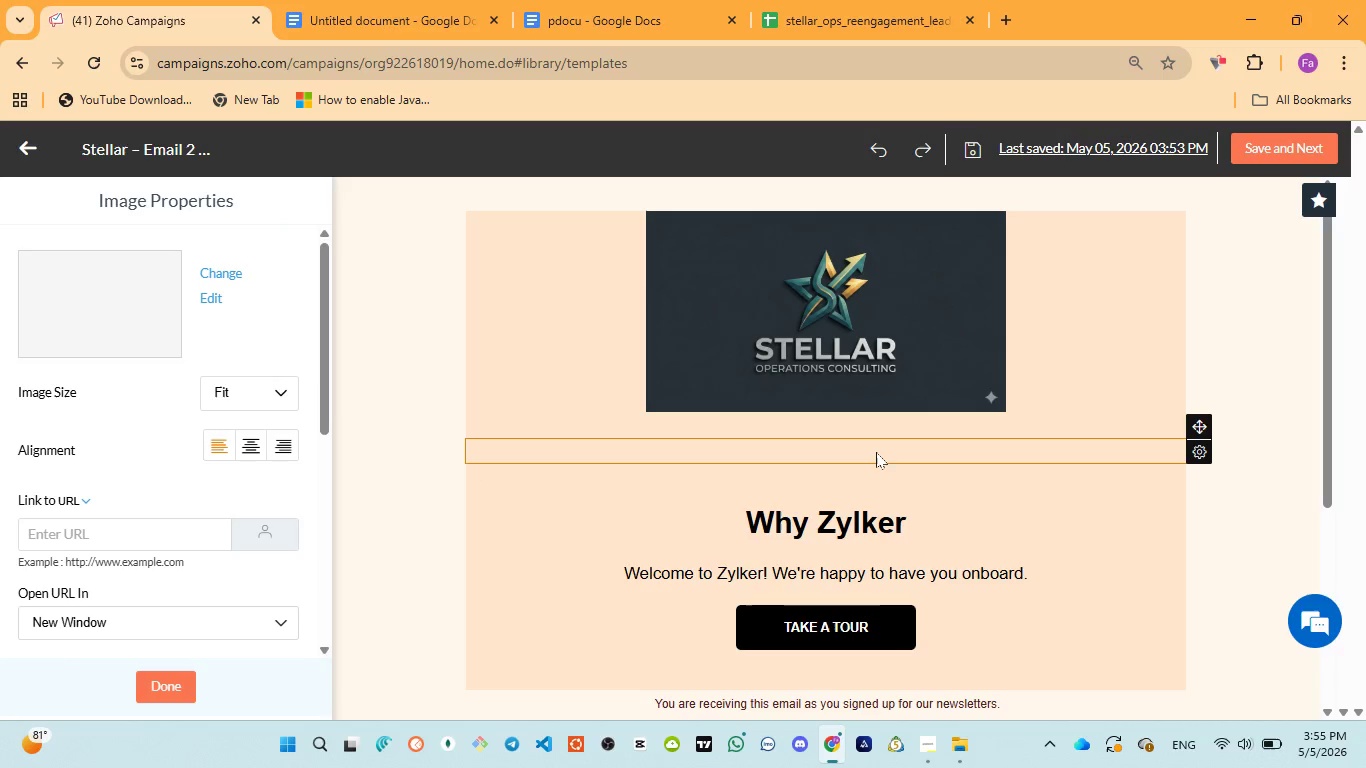 
left_click([874, 451])
 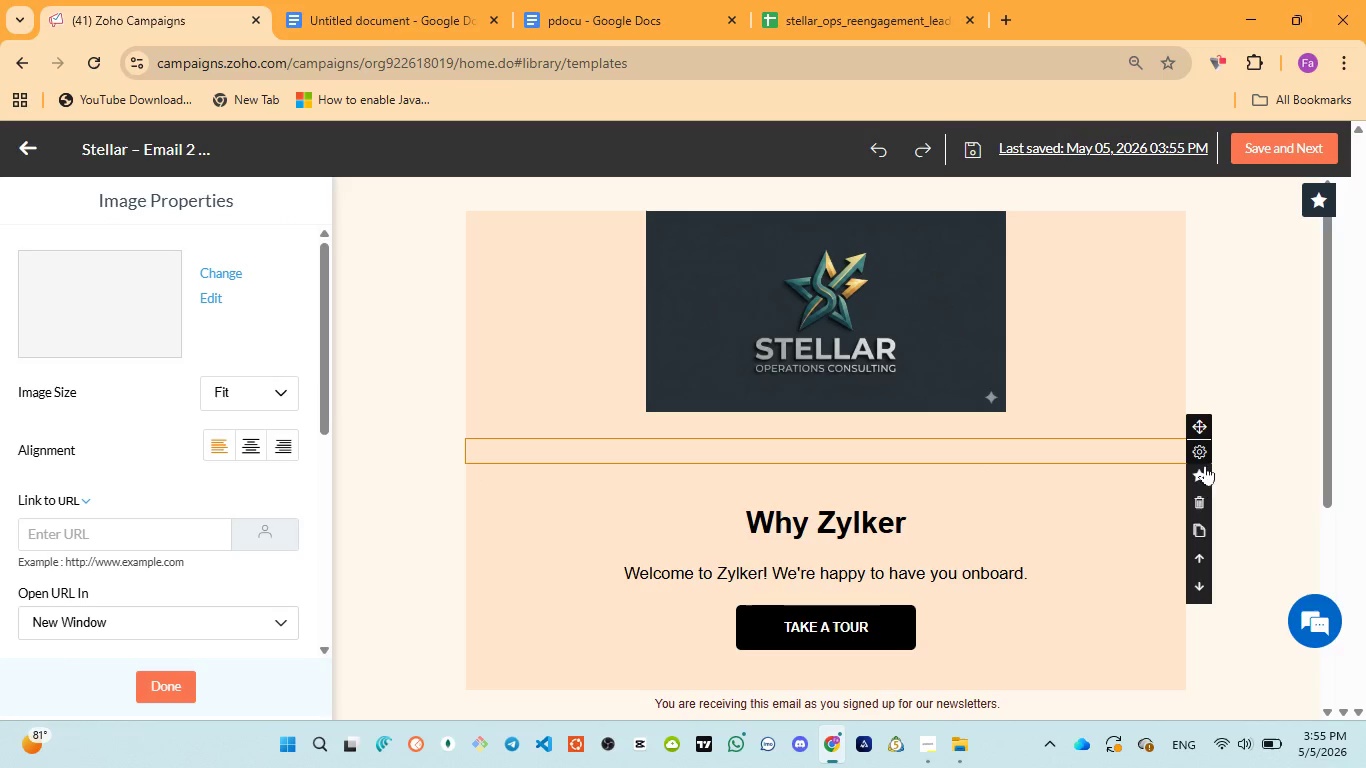 
left_click([1197, 499])
 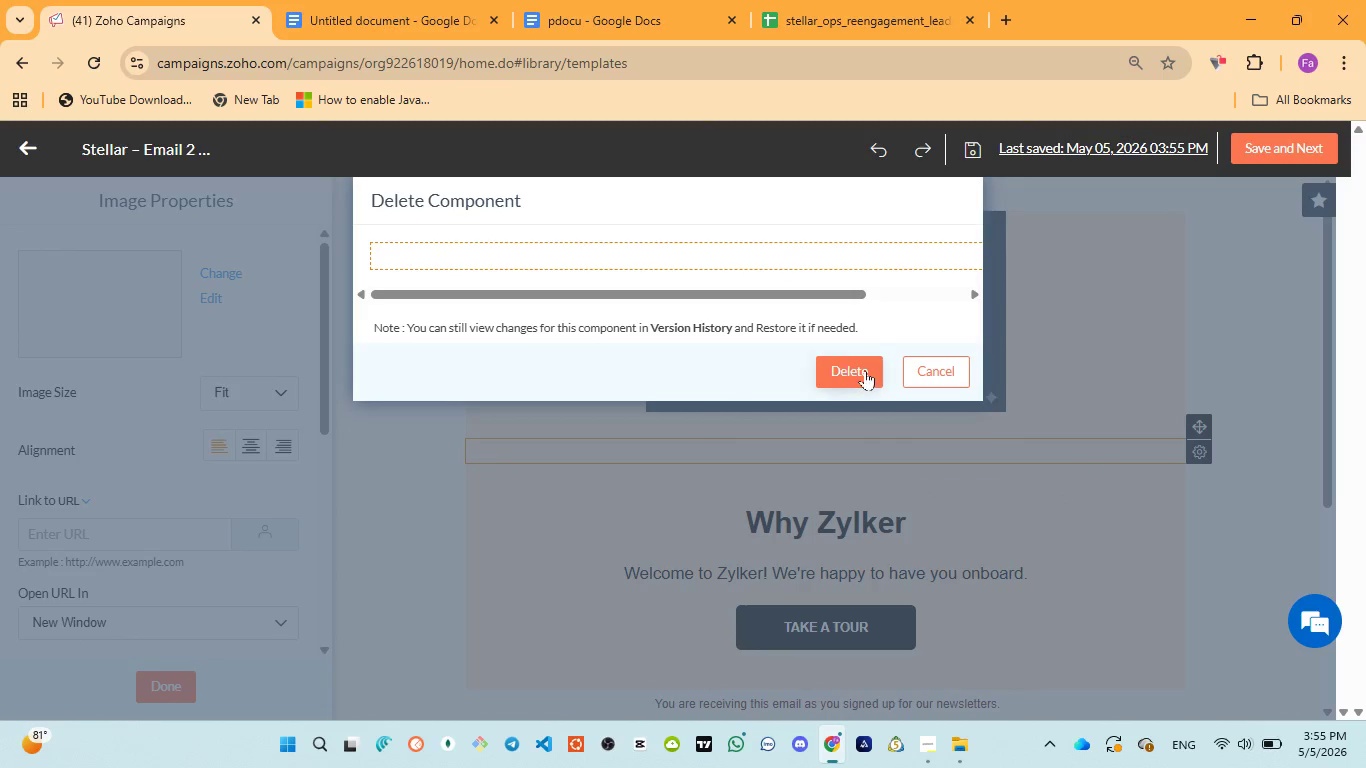 
left_click([865, 370])
 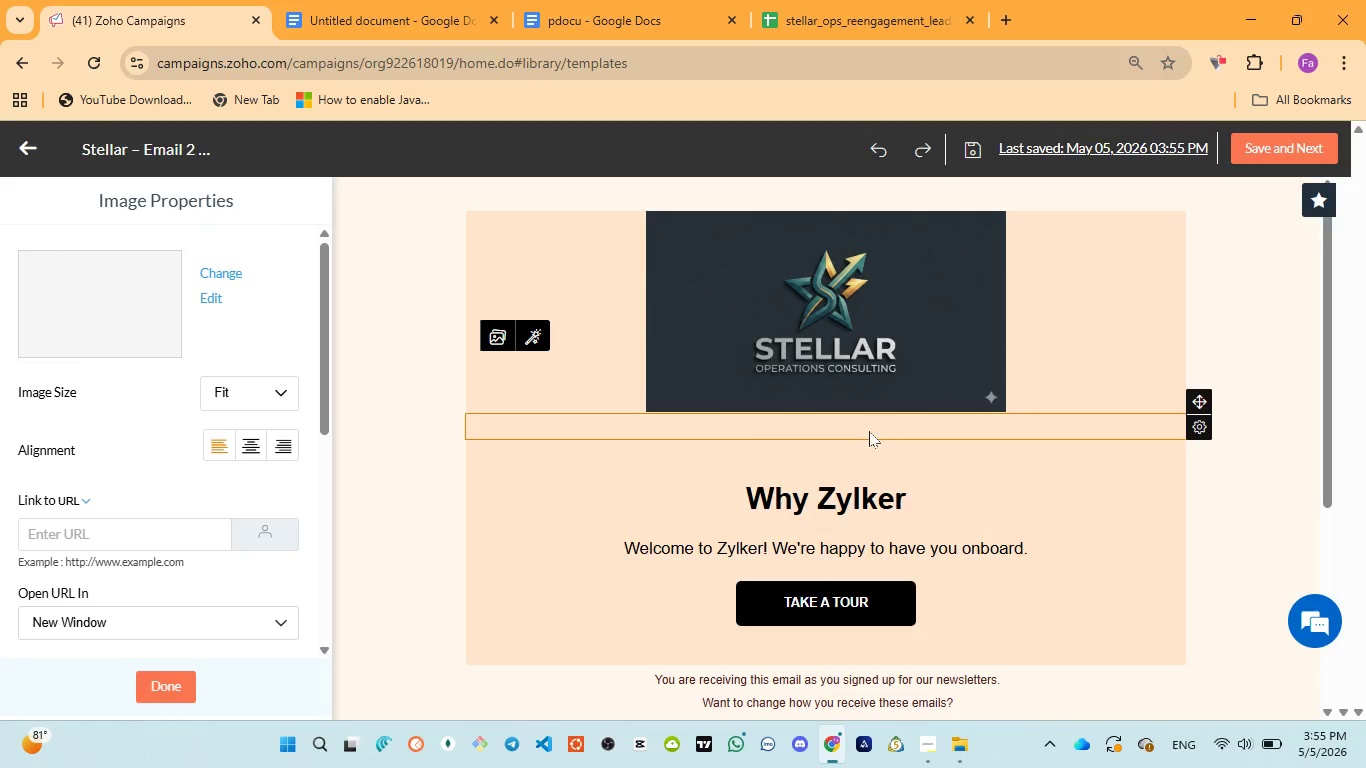 
double_click([868, 431])
 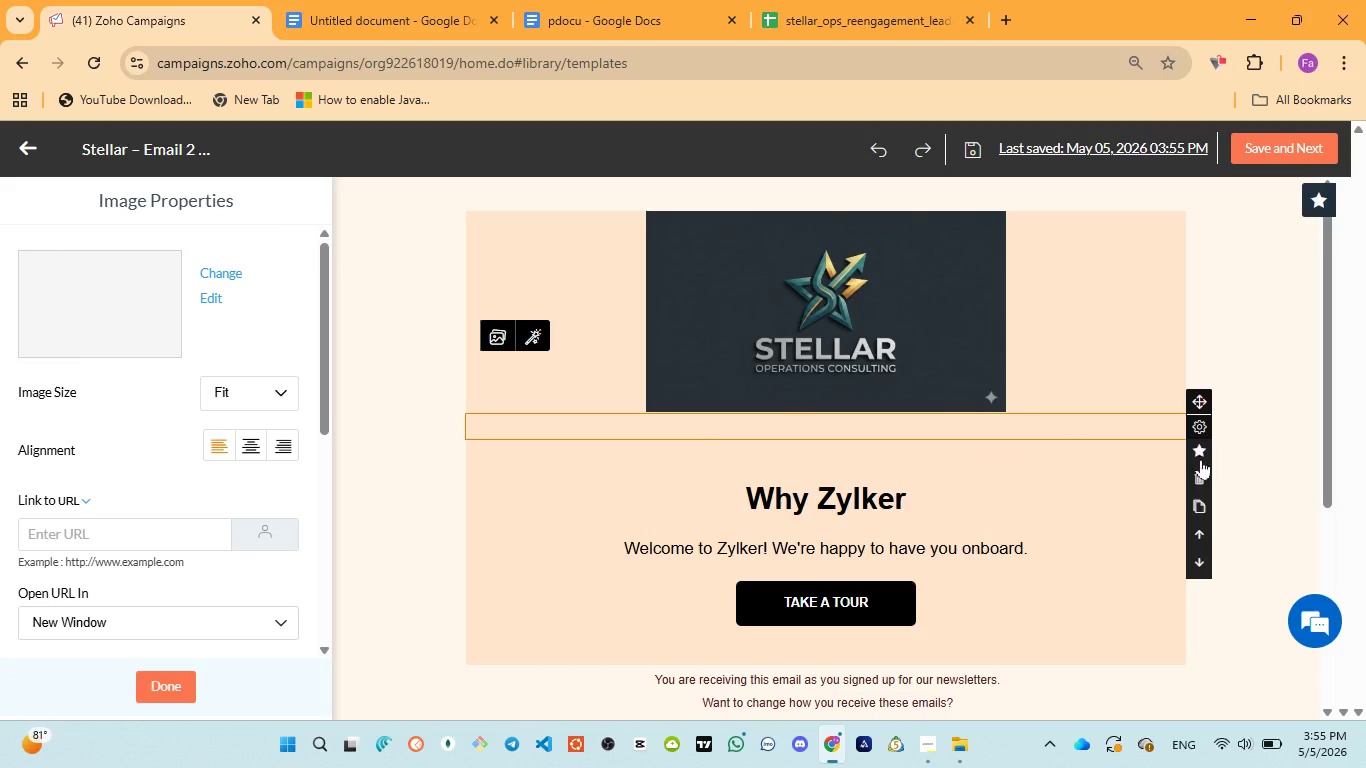 
left_click([1201, 470])
 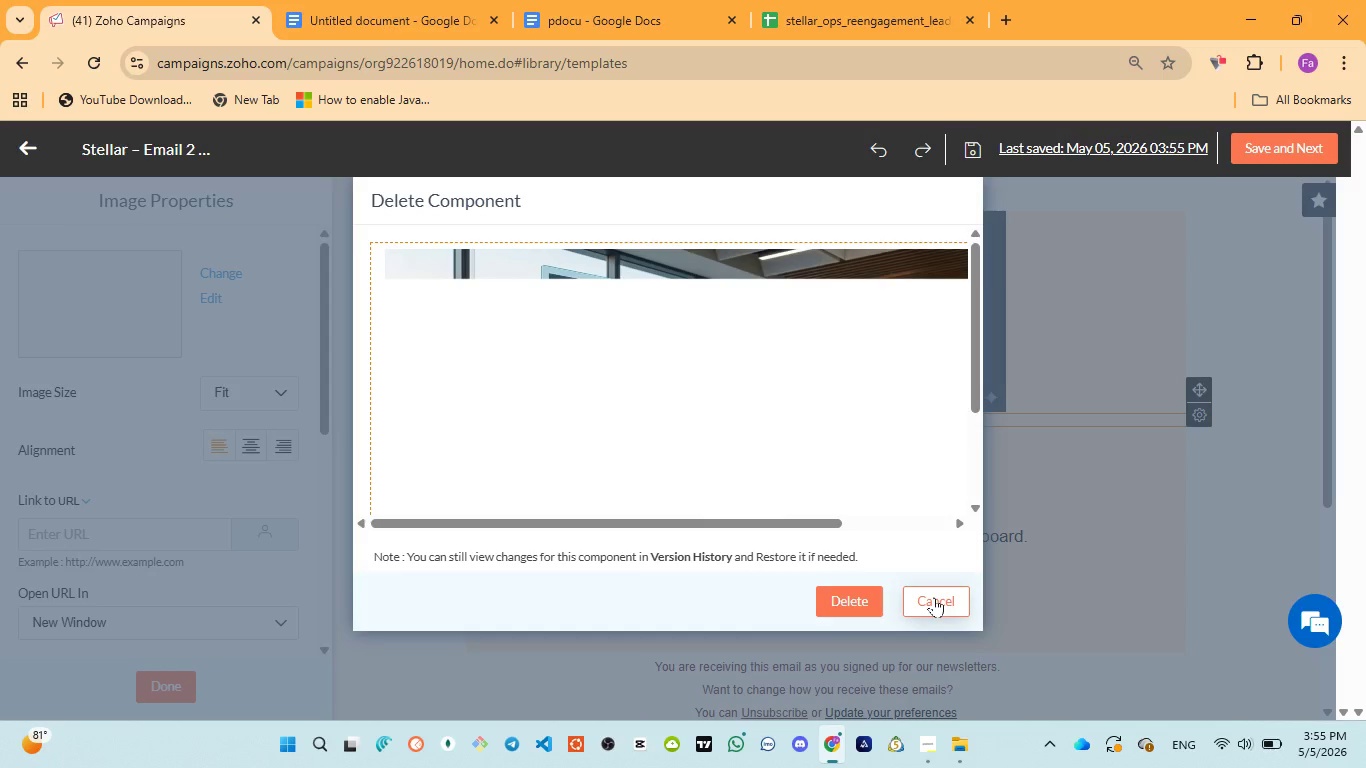 
left_click([934, 597])
 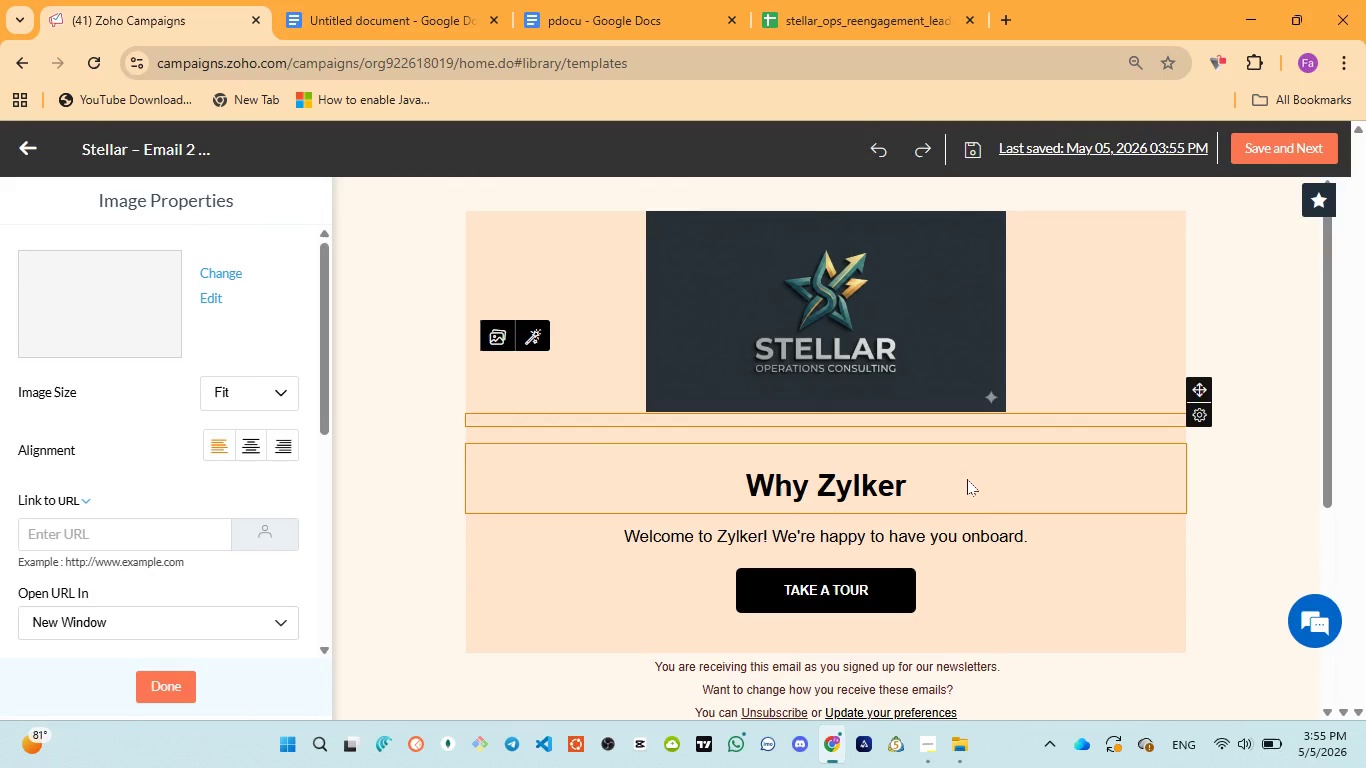 
scroll: coordinate [967, 479], scroll_direction: up, amount: 3.0
 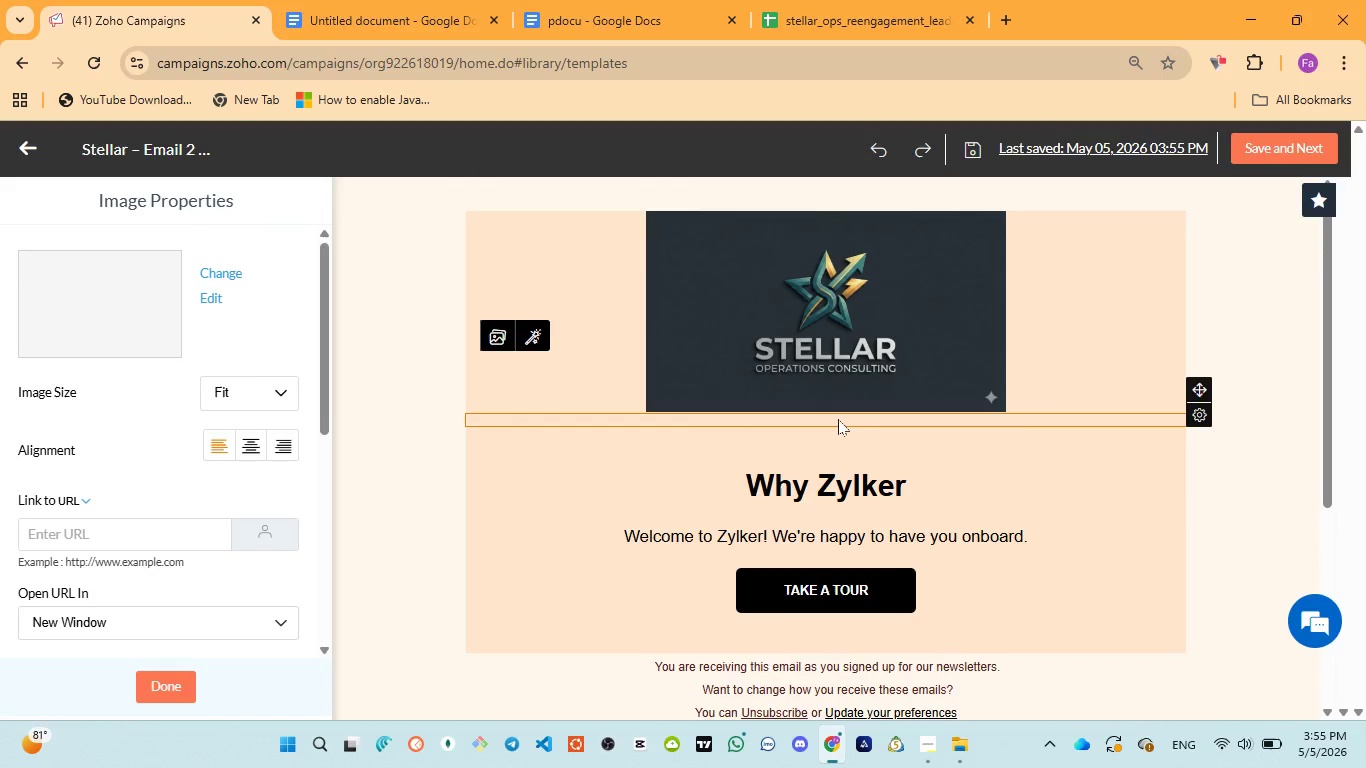 
left_click([838, 419])
 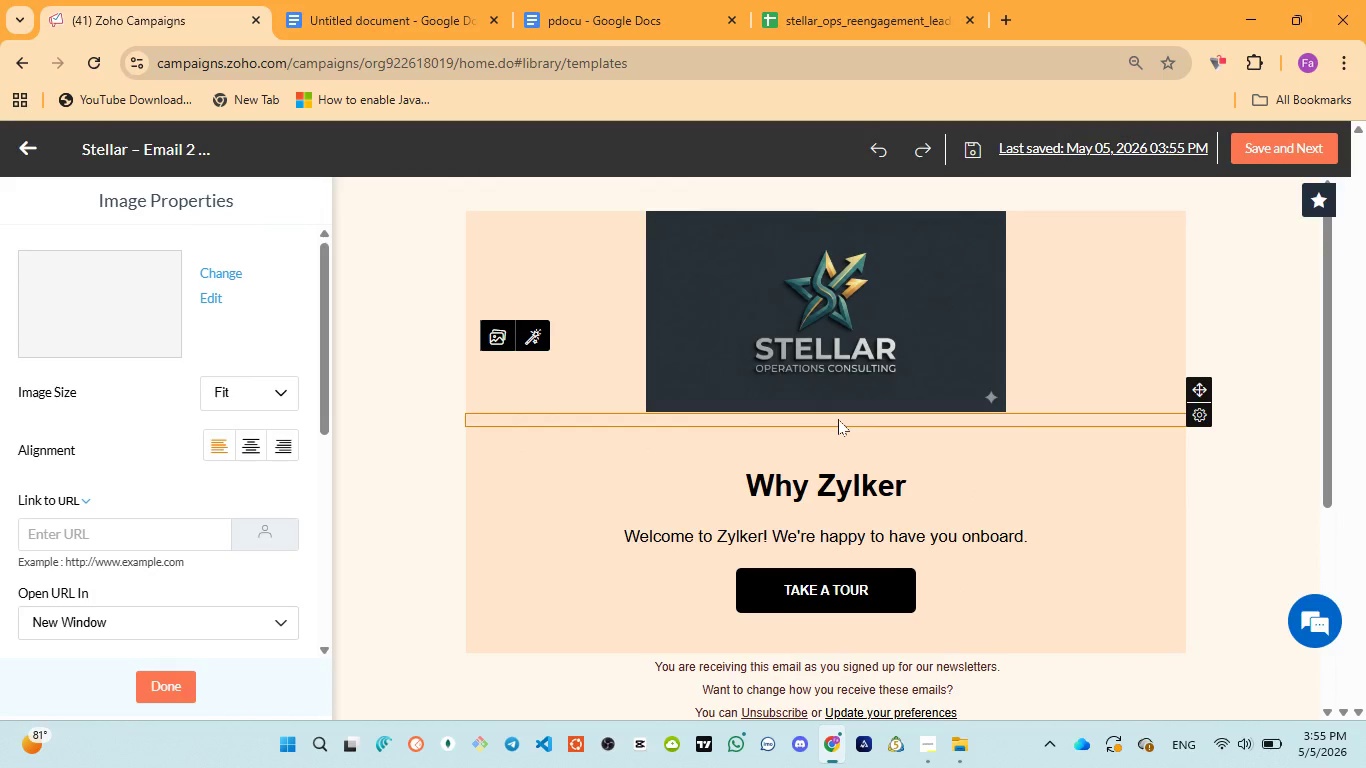 
scroll: coordinate [891, 362], scroll_direction: up, amount: 13.0
 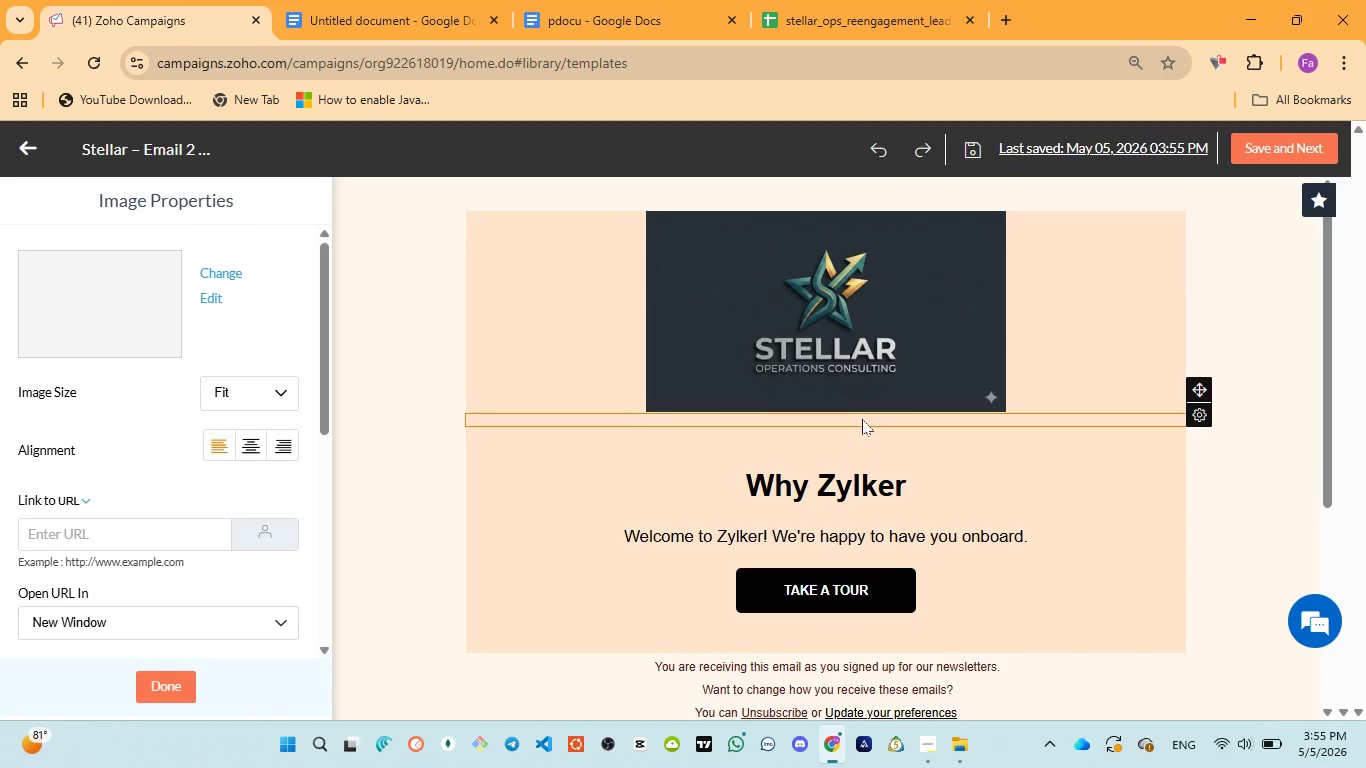 
left_click([860, 419])
 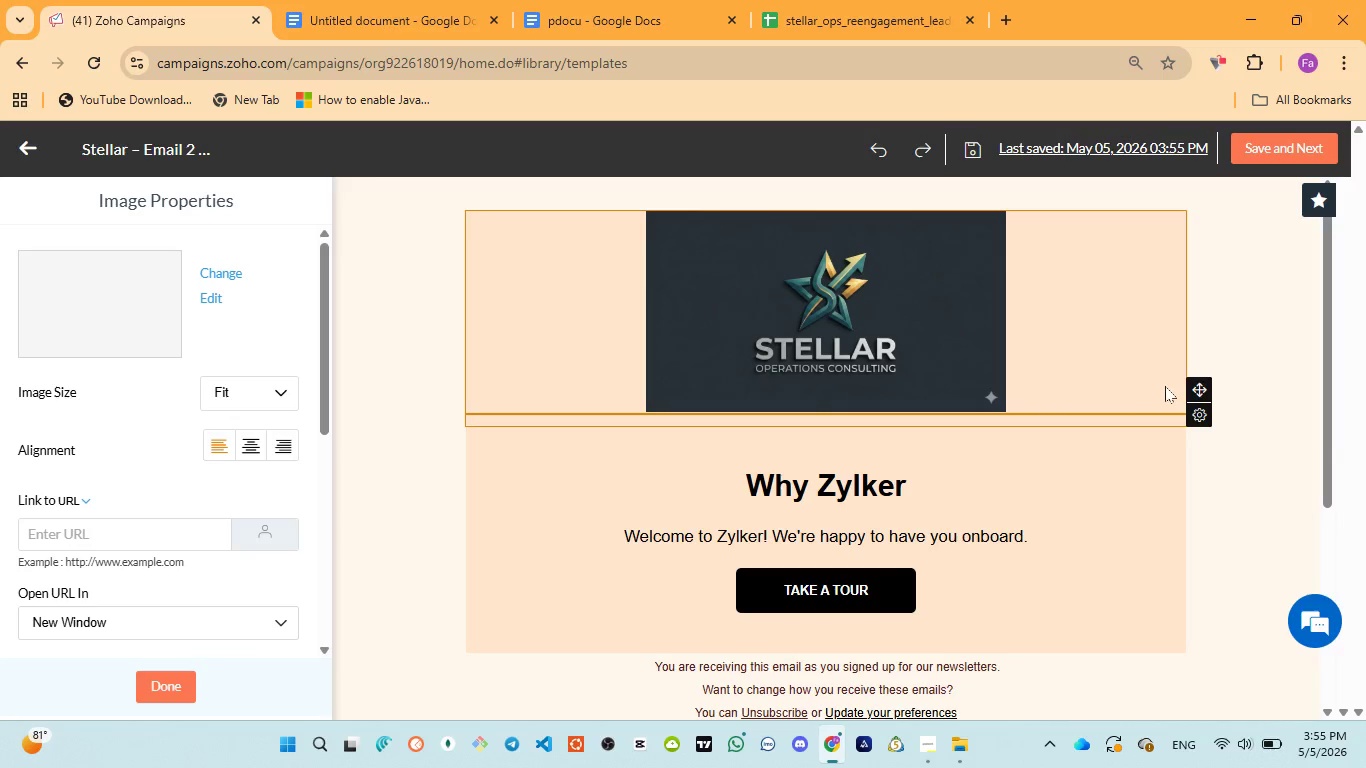 
left_click([1195, 468])
 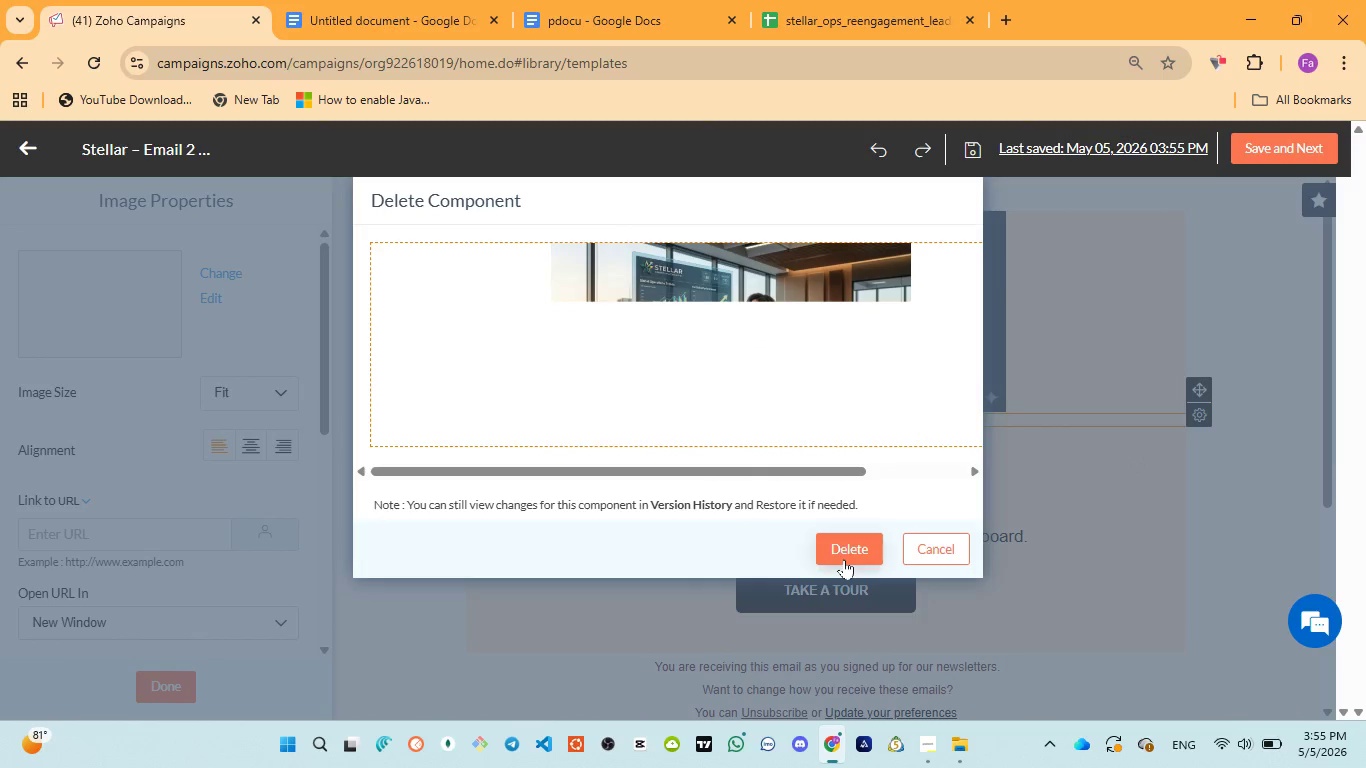 
left_click([853, 548])
 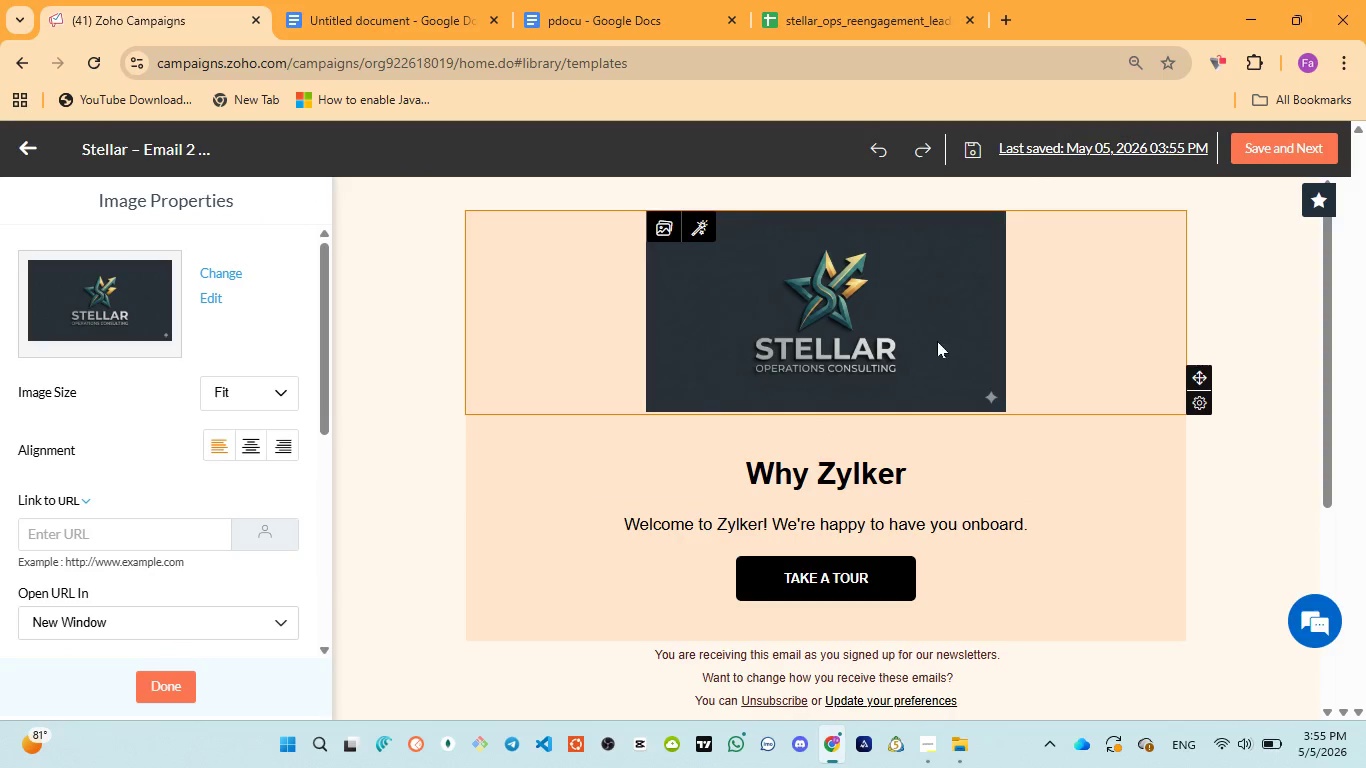 
left_click([1094, 334])
 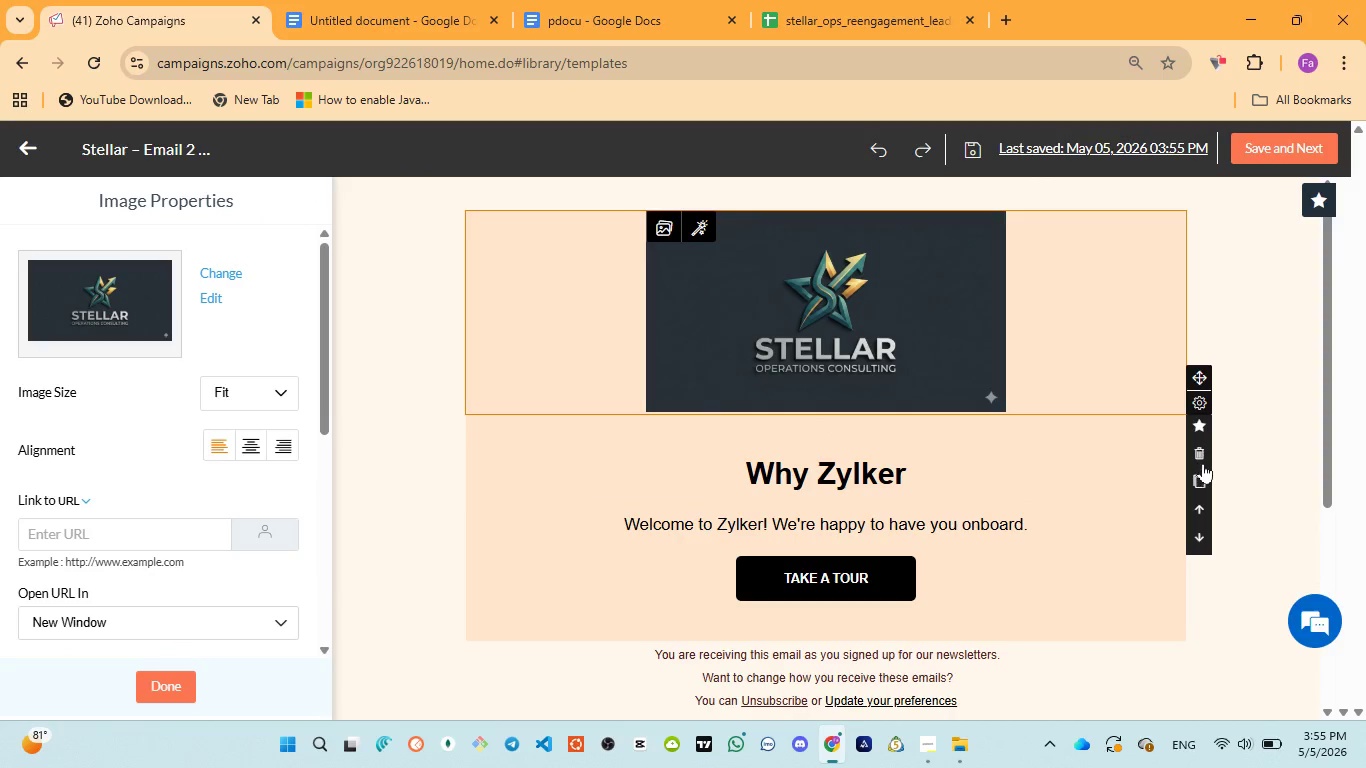 
scroll: coordinate [1093, 334], scroll_direction: up, amount: 4.0
 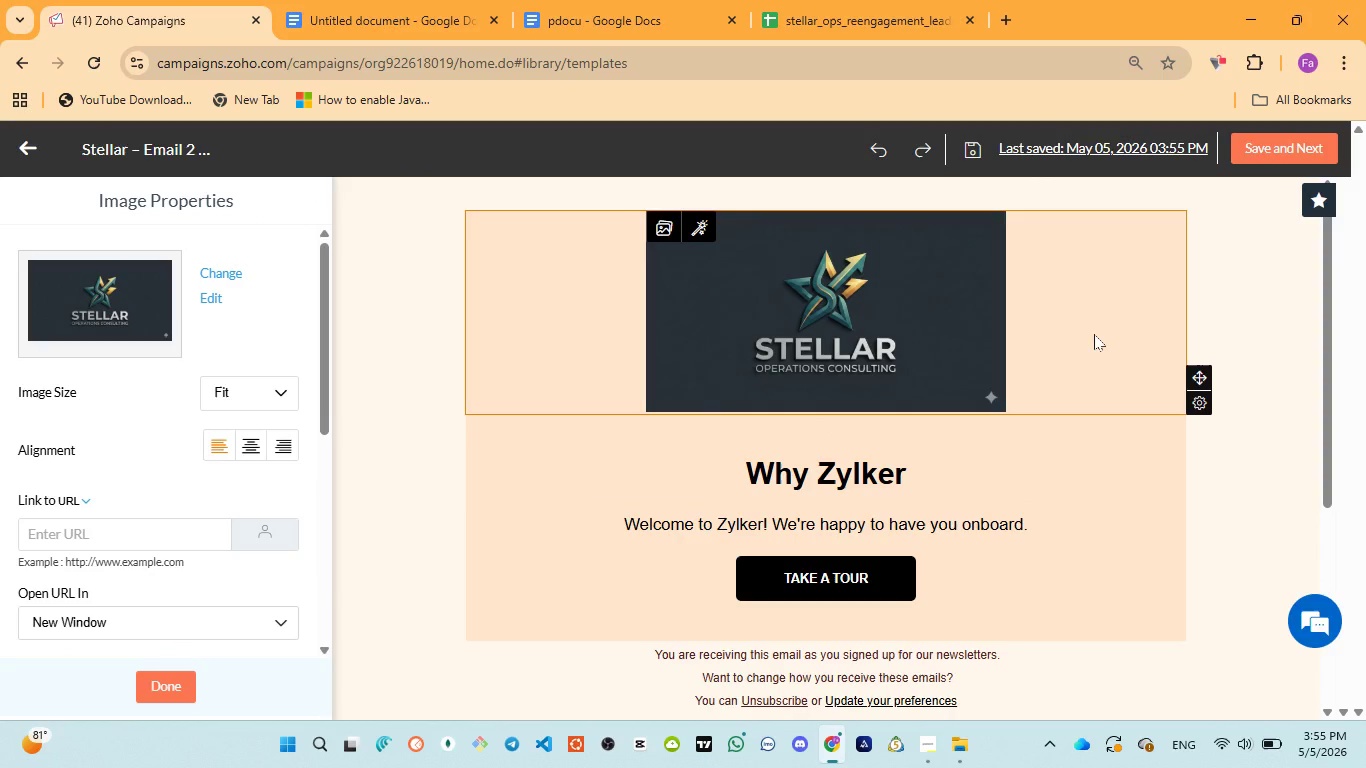 
left_click([1202, 478])
 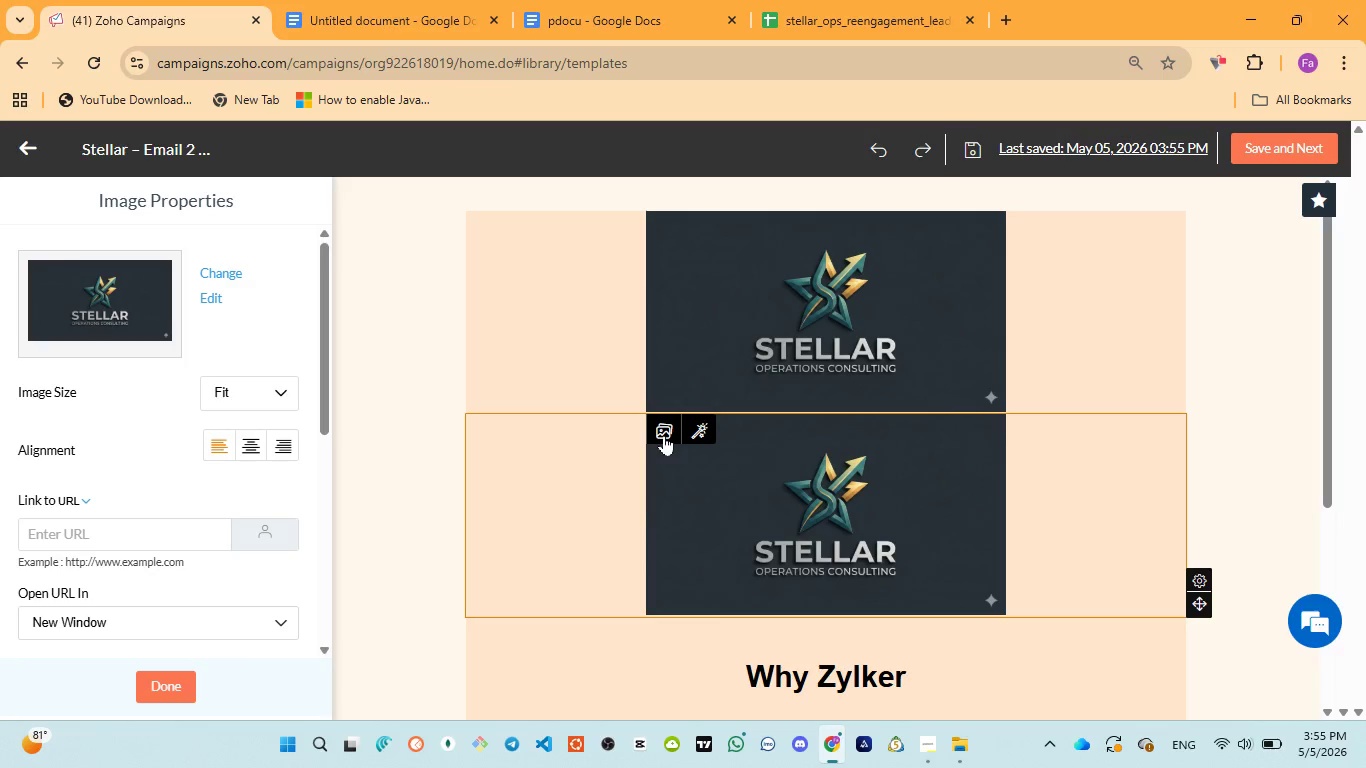 
left_click([664, 435])
 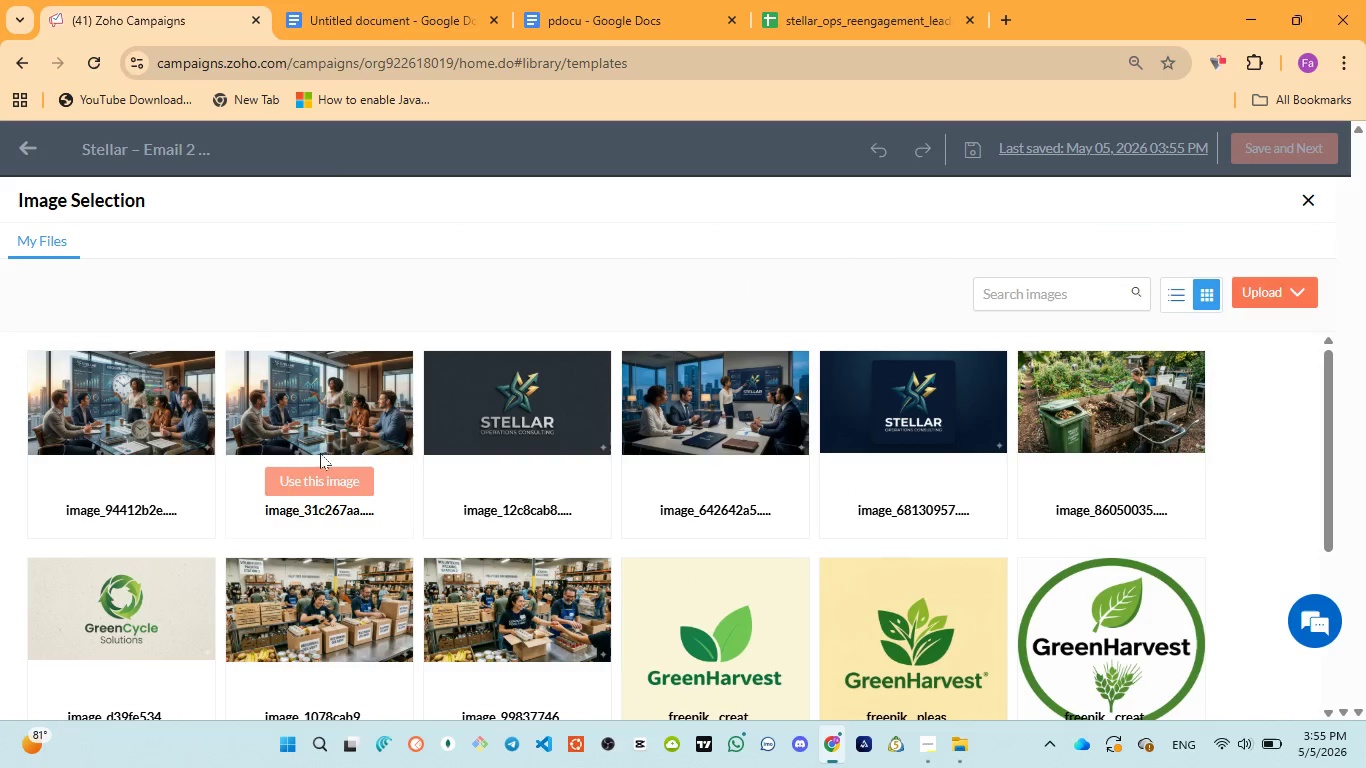 
left_click([320, 475])
 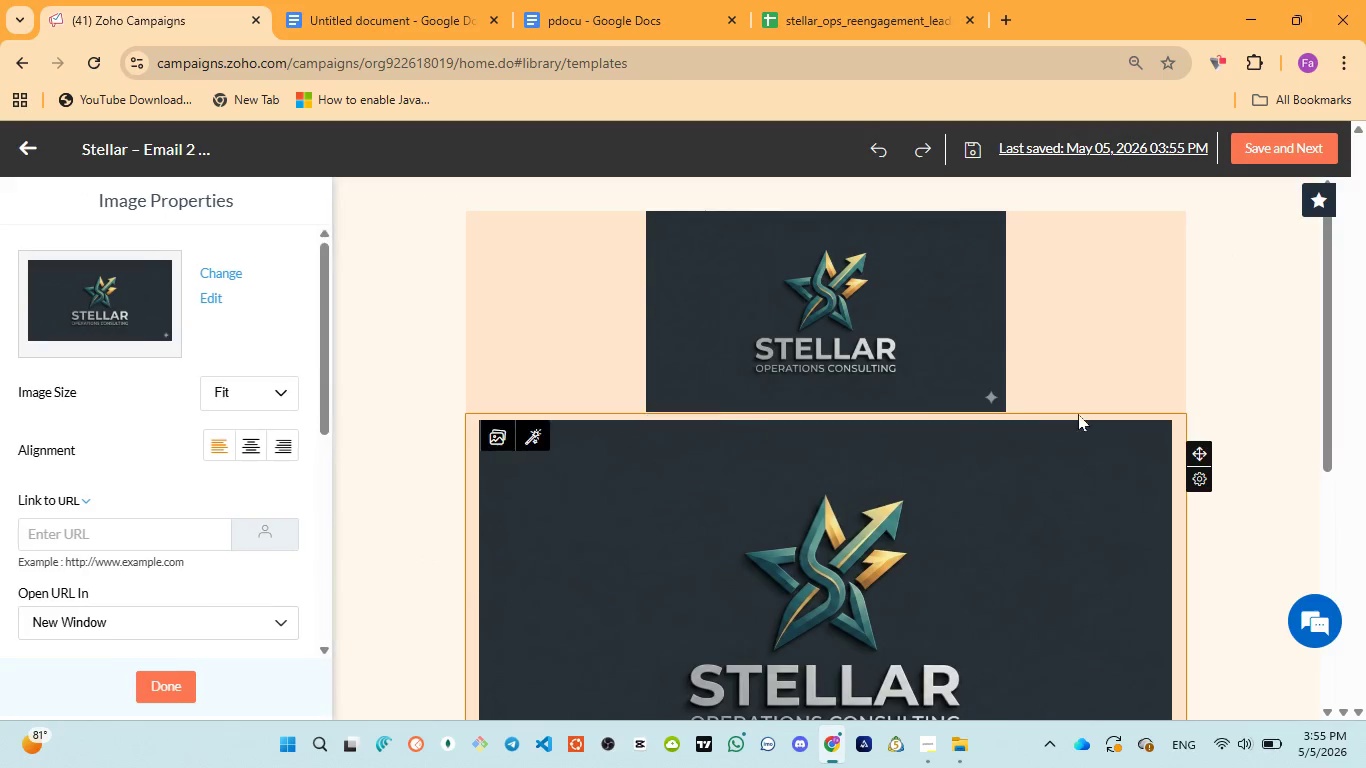 
scroll: coordinate [1075, 425], scroll_direction: down, amount: 3.0
 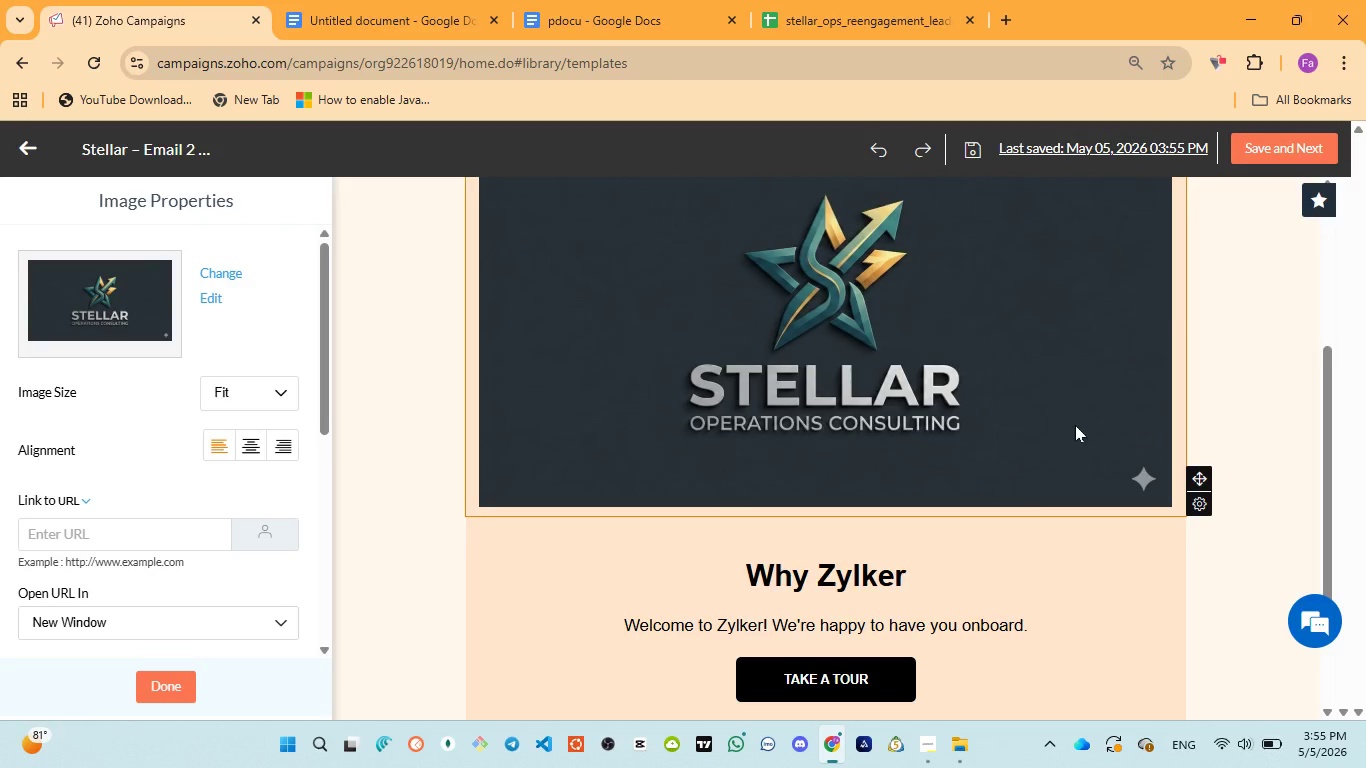 
scroll: coordinate [1075, 425], scroll_direction: up, amount: 1.0
 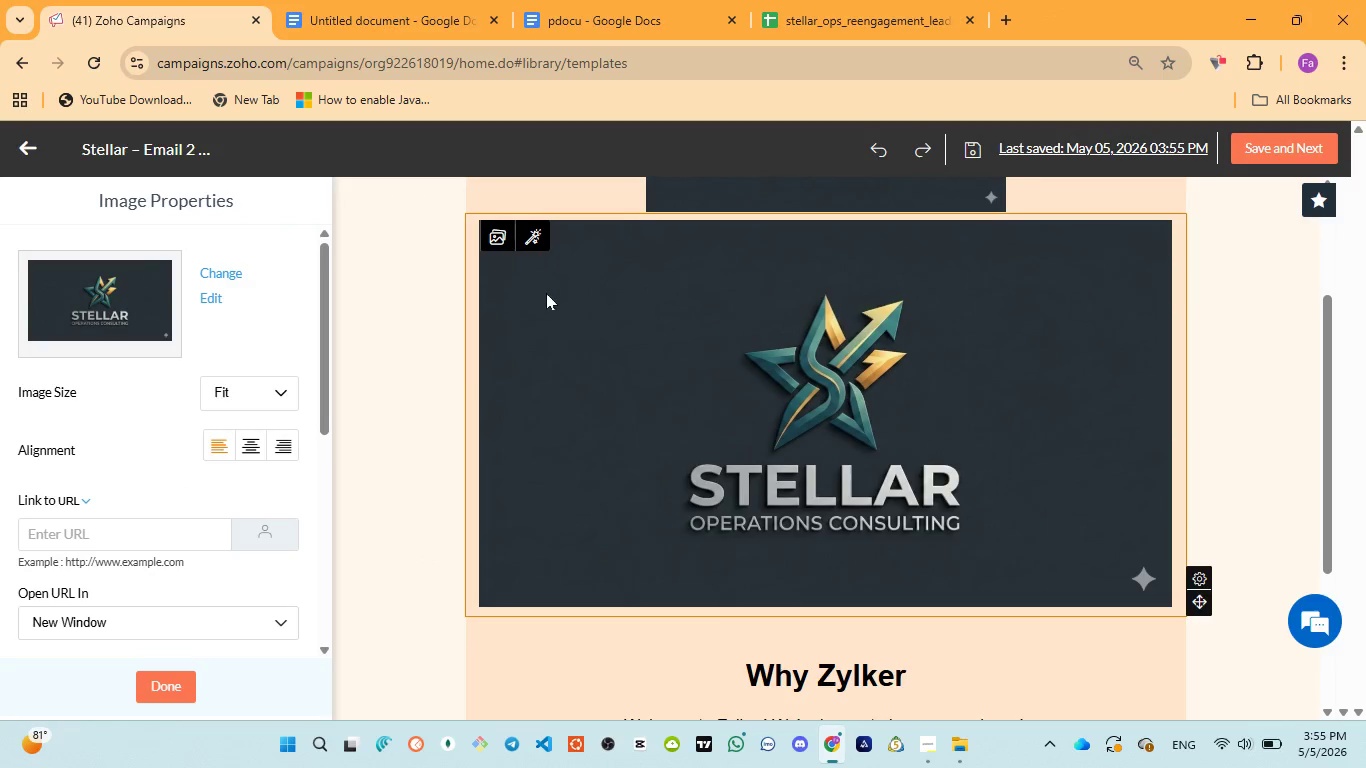 
left_click([497, 248])
 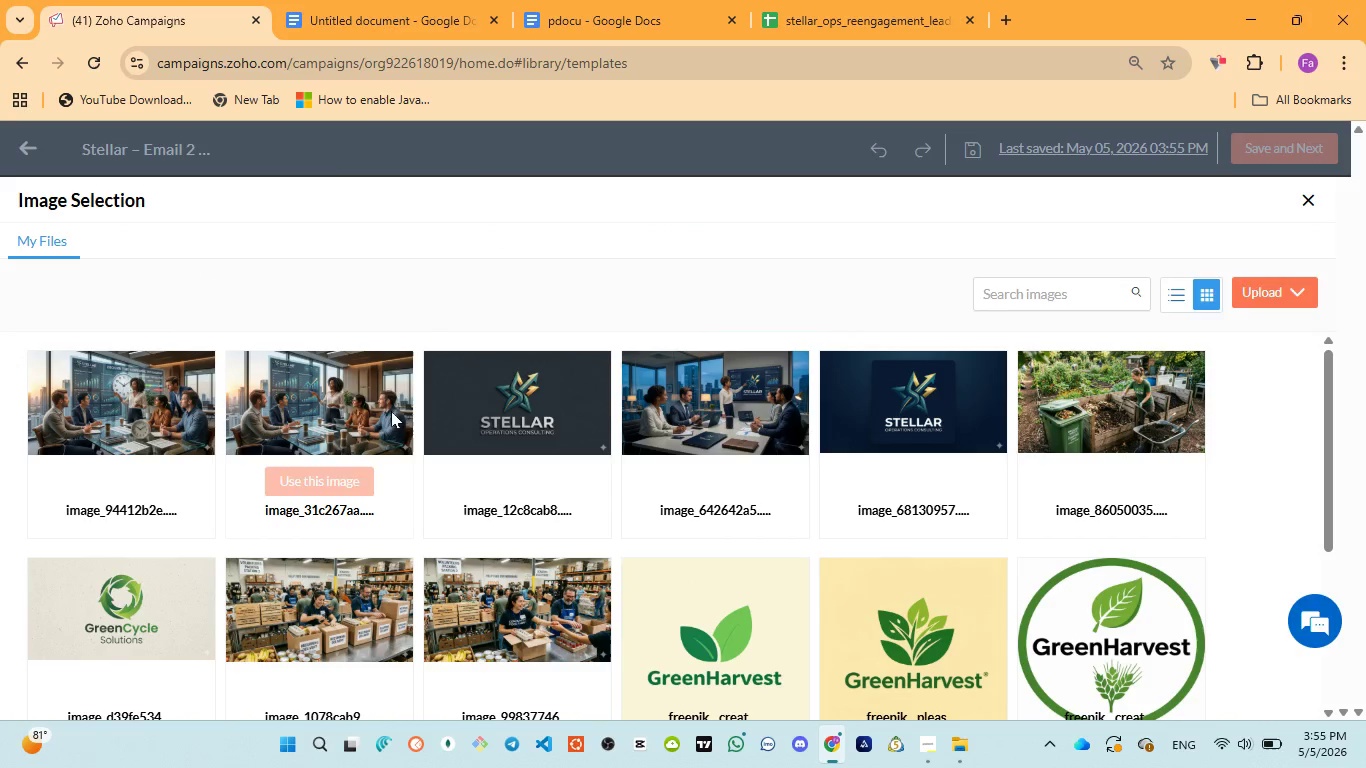 
left_click([328, 479])
 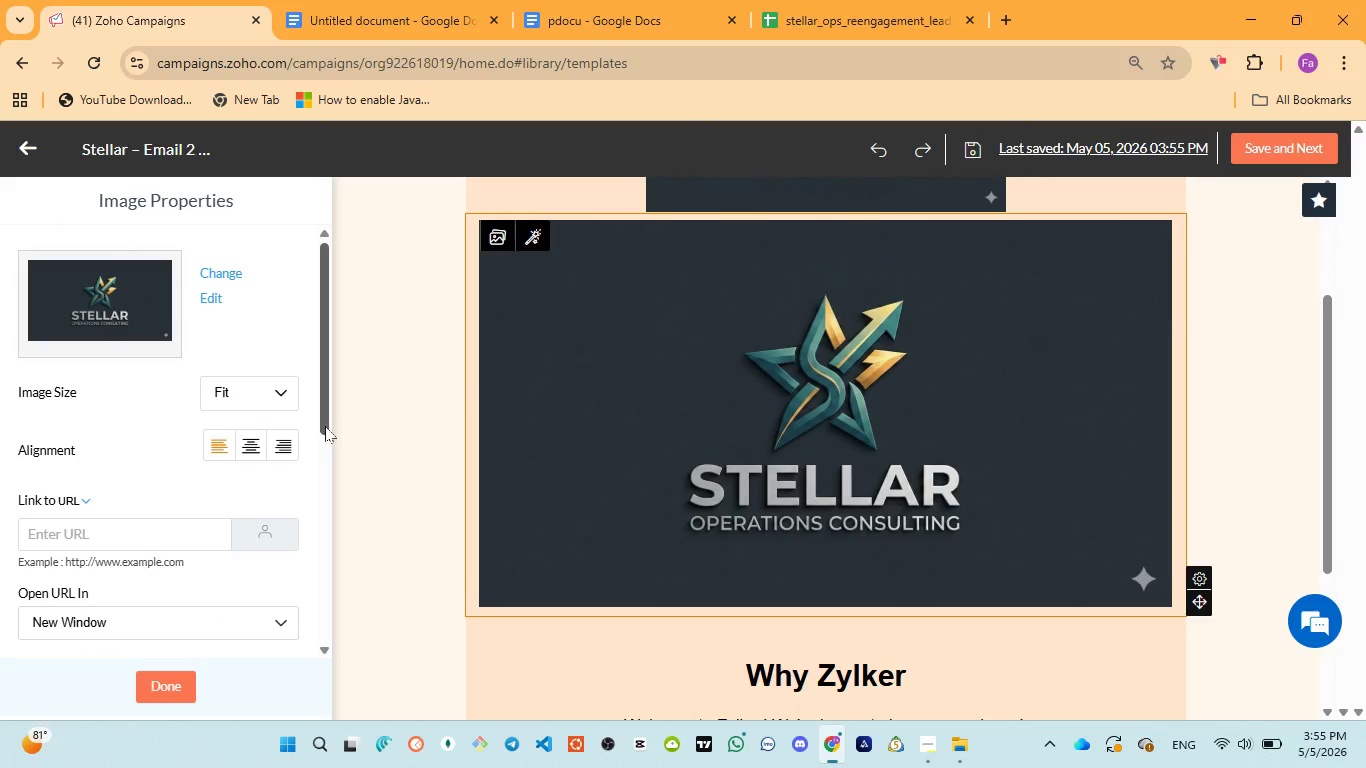 
wait(7.25)
 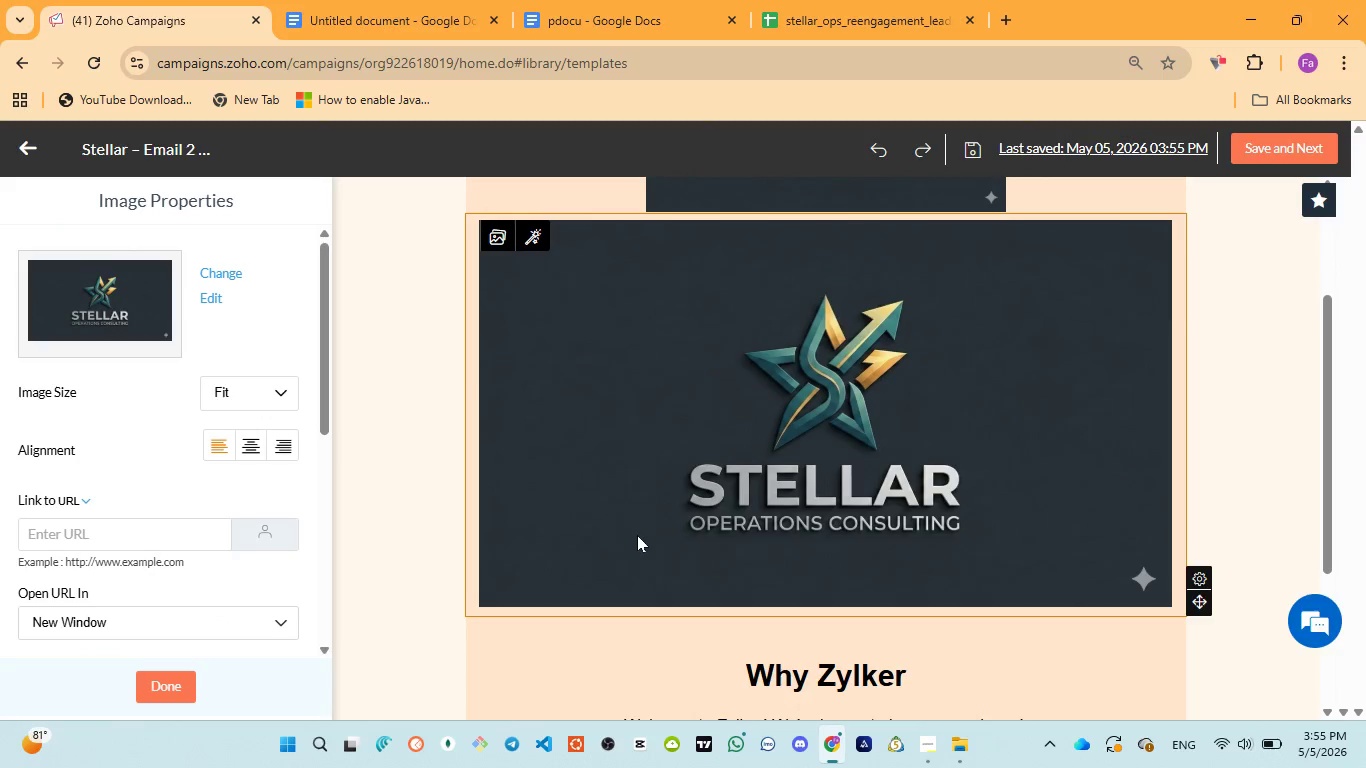 
left_click([324, 426])
 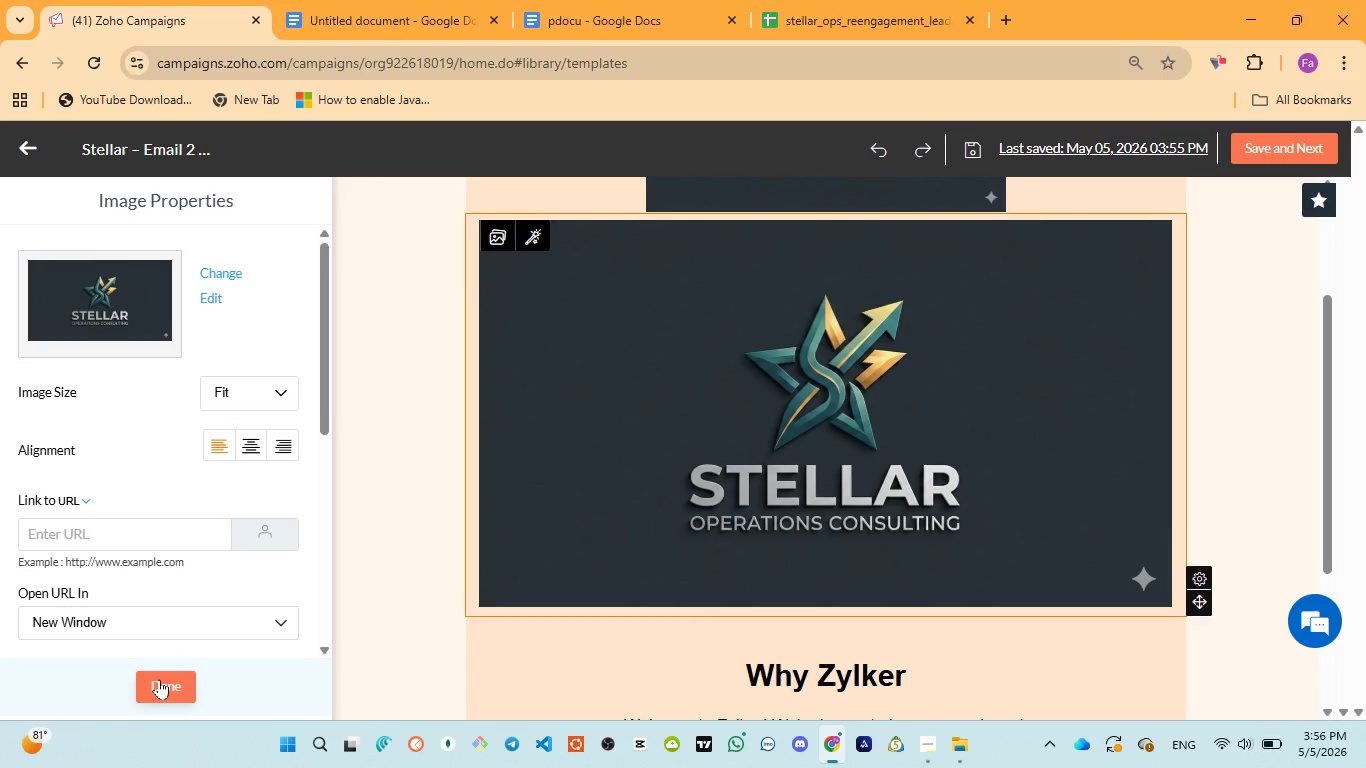 
left_click([159, 679])
 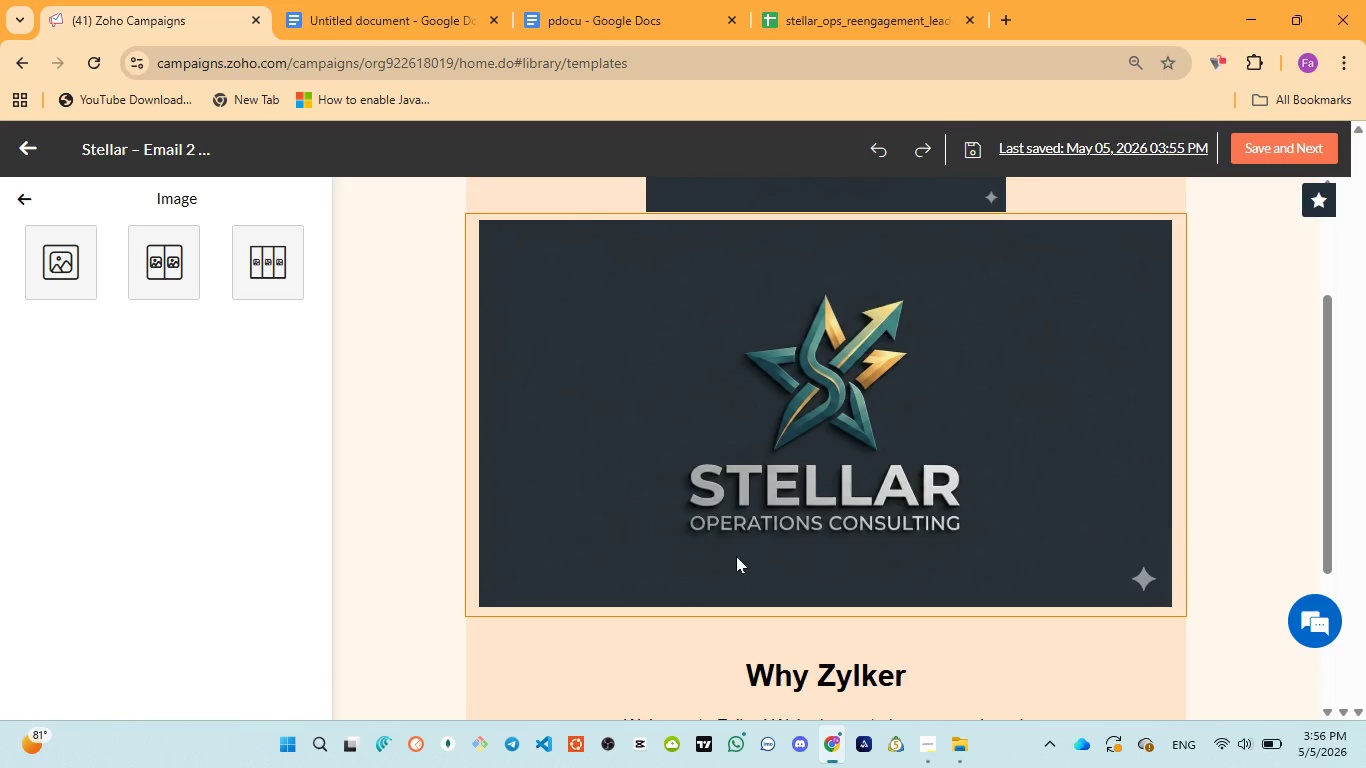 
wait(5.5)
 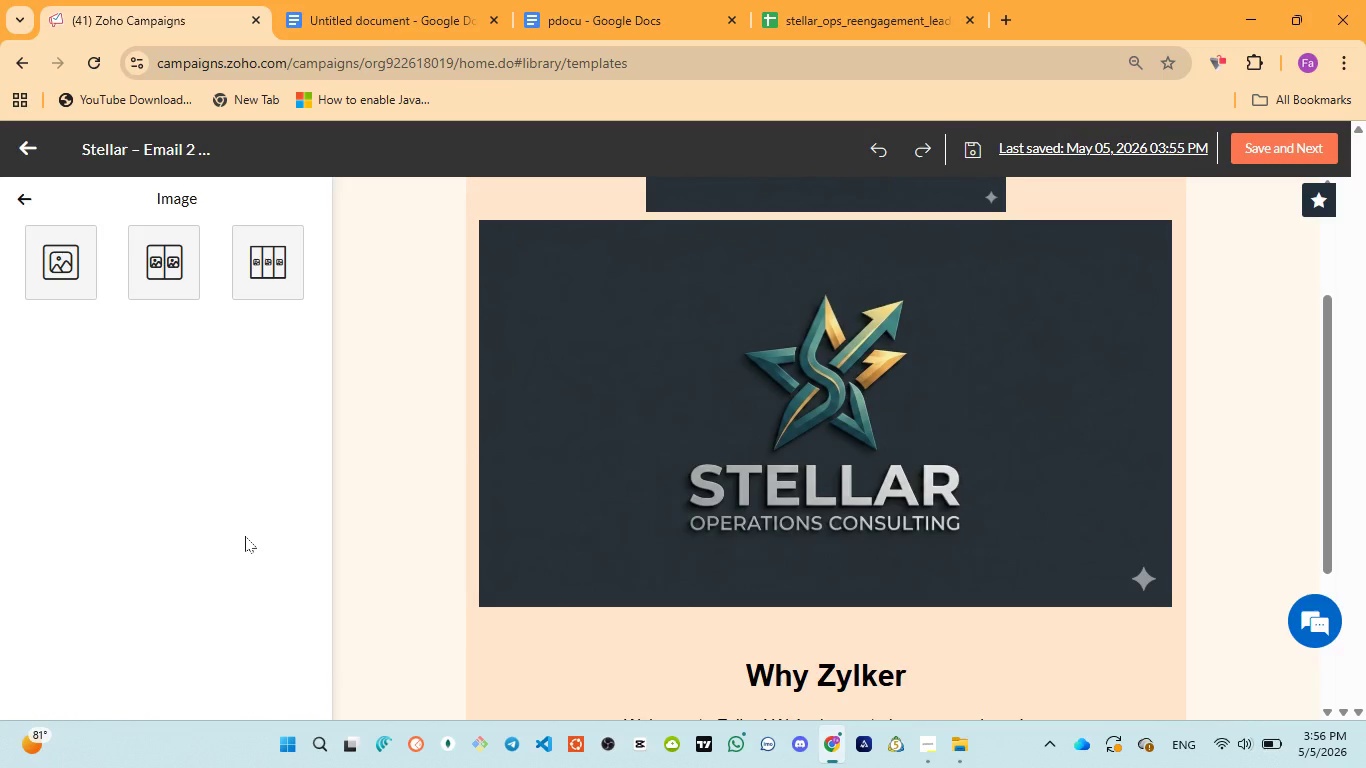 
scroll: coordinate [736, 556], scroll_direction: up, amount: 1.0
 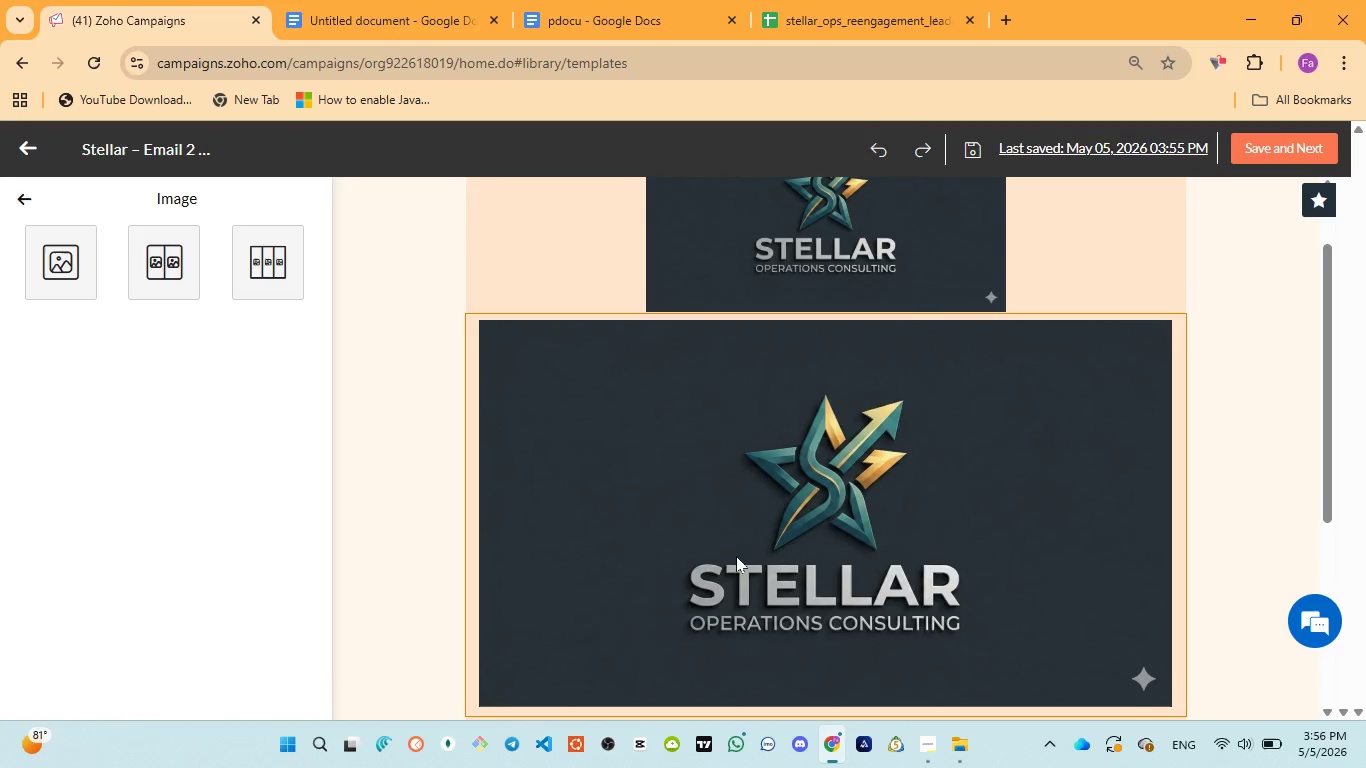 
left_click([676, 528])
 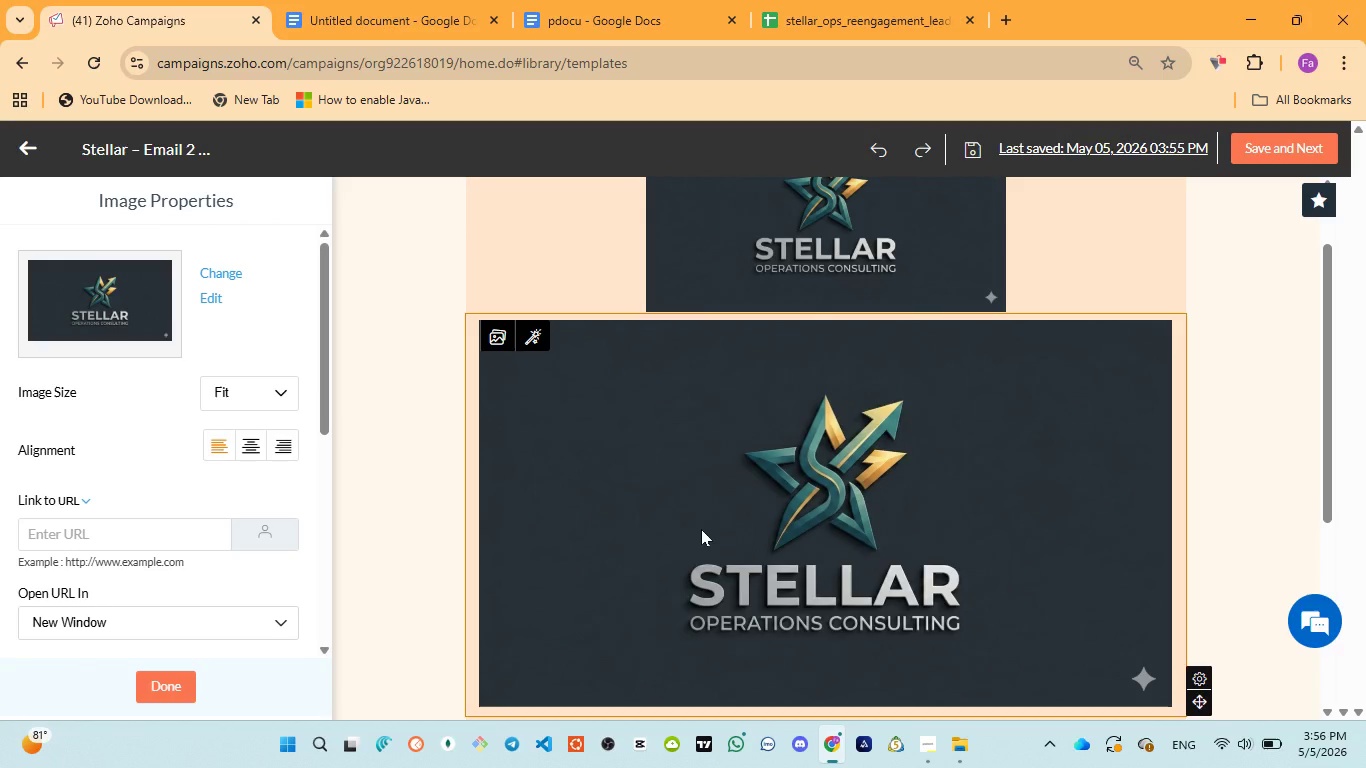 
left_click([701, 529])
 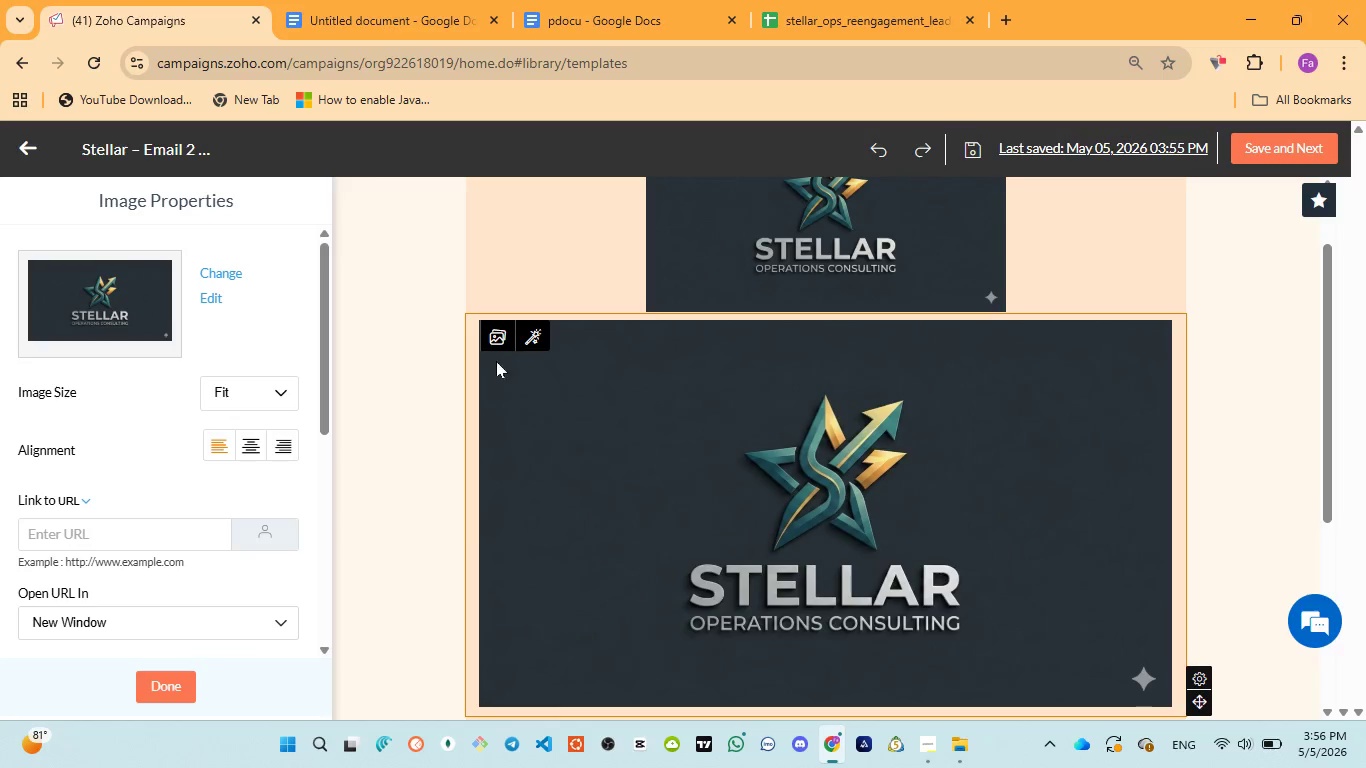 
left_click([498, 339])
 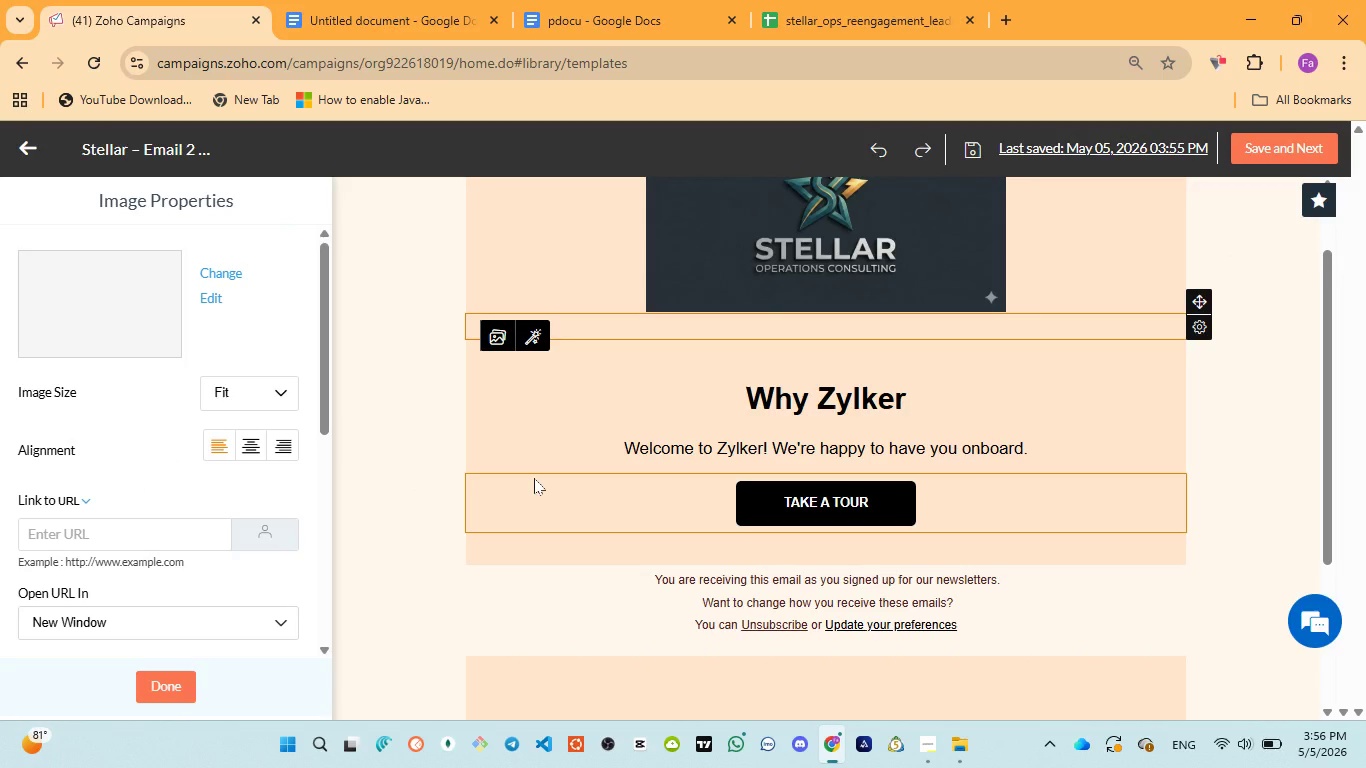 
wait(13.47)
 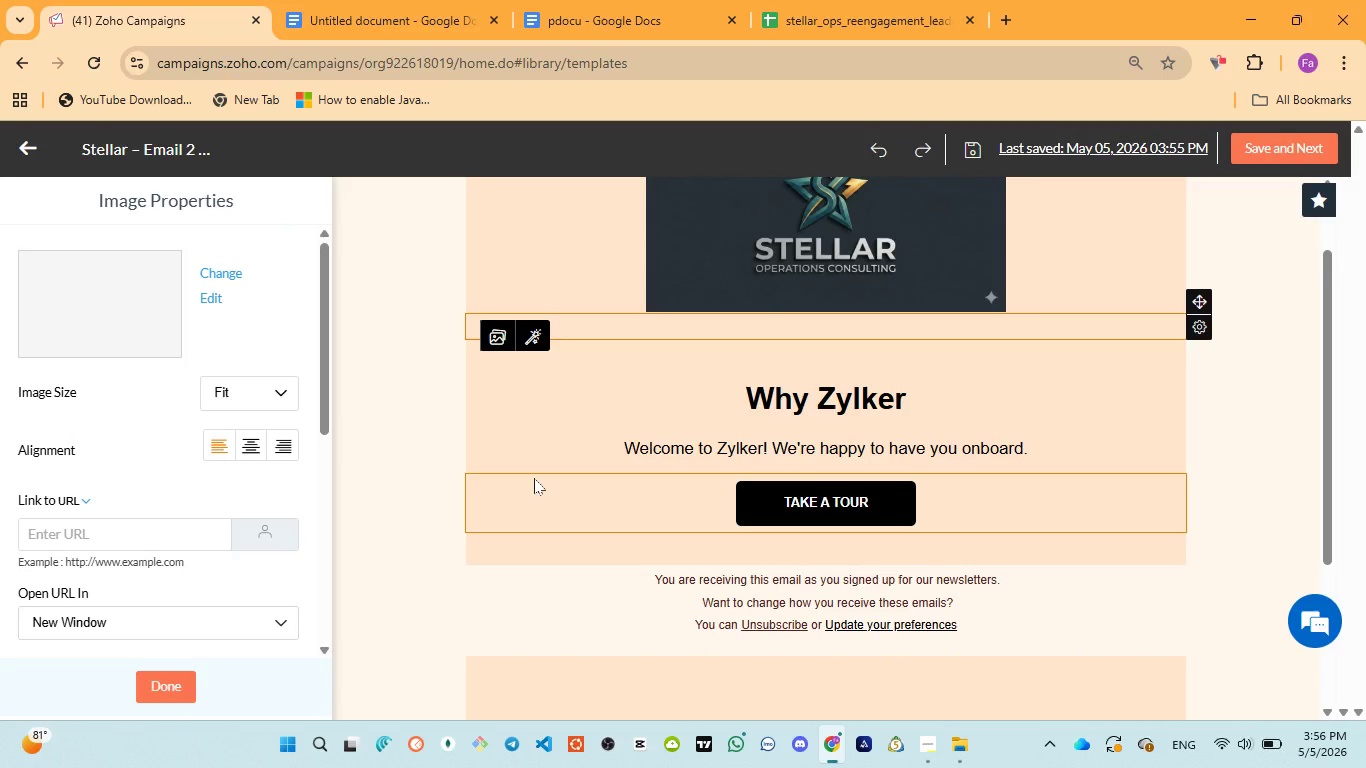 
scroll: coordinate [711, 456], scroll_direction: up, amount: 4.0
 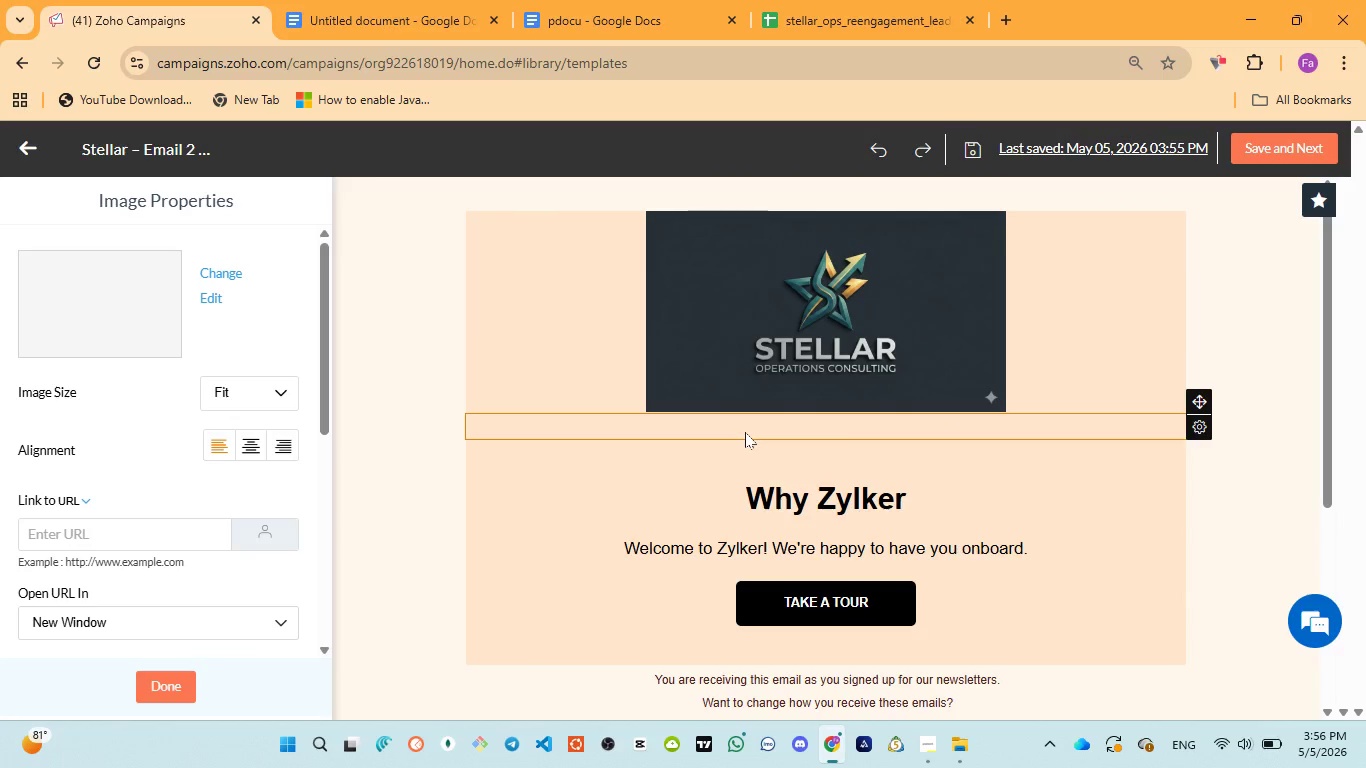 
left_click([745, 432])
 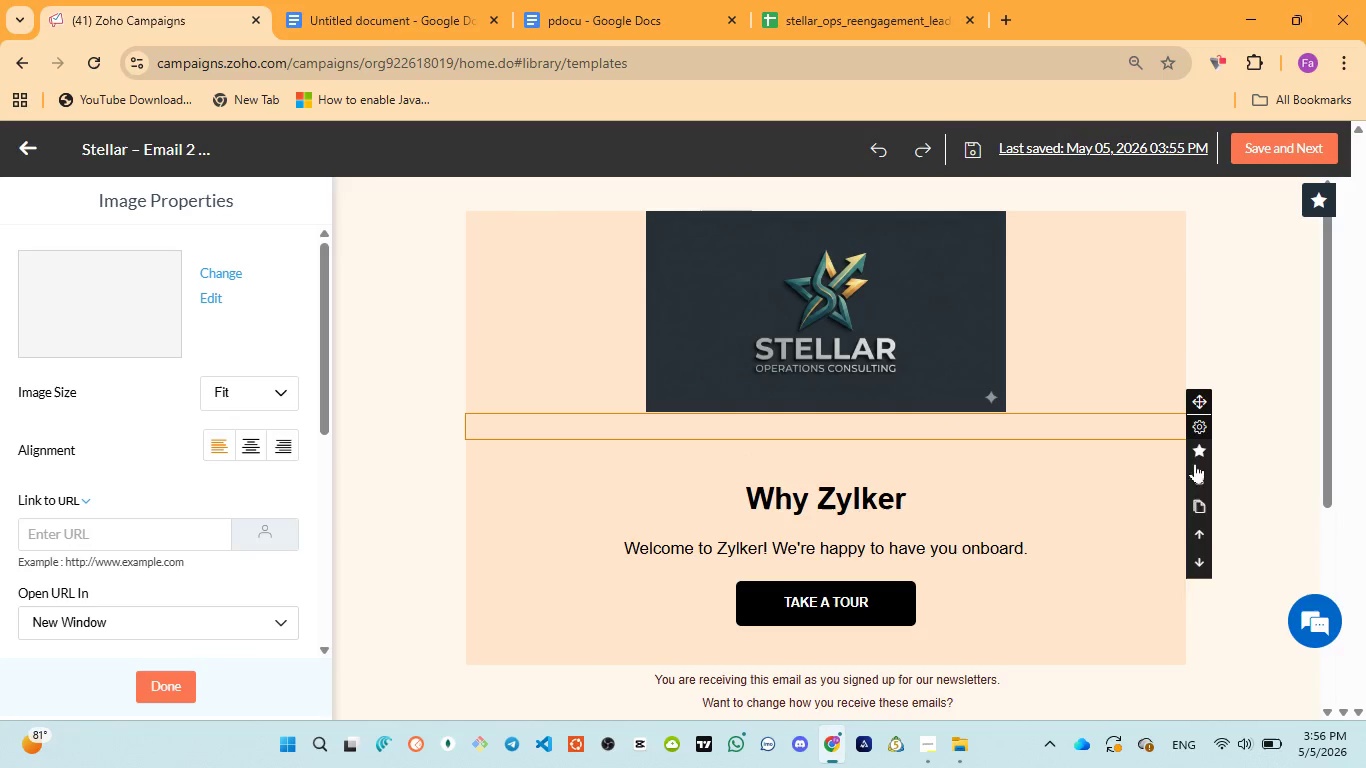 
left_click([1195, 488])
 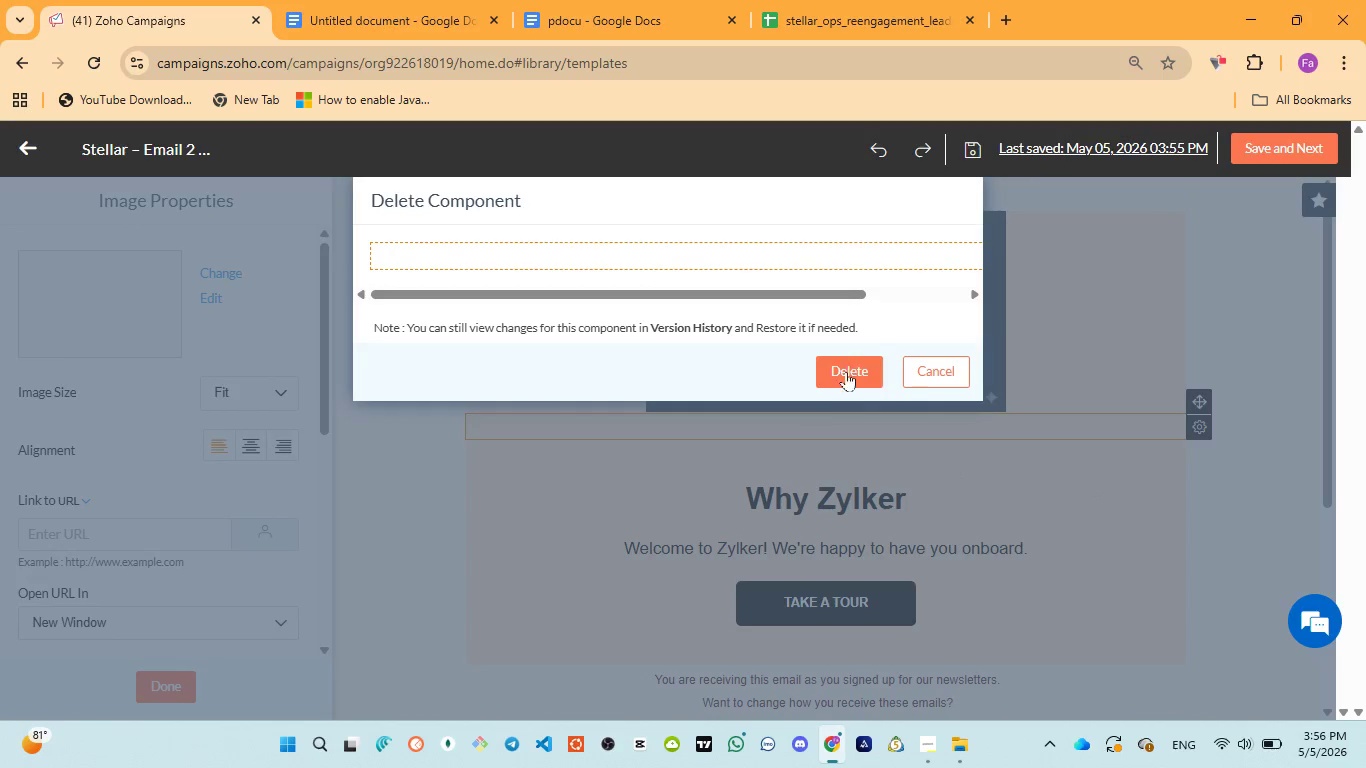 
left_click([849, 366])
 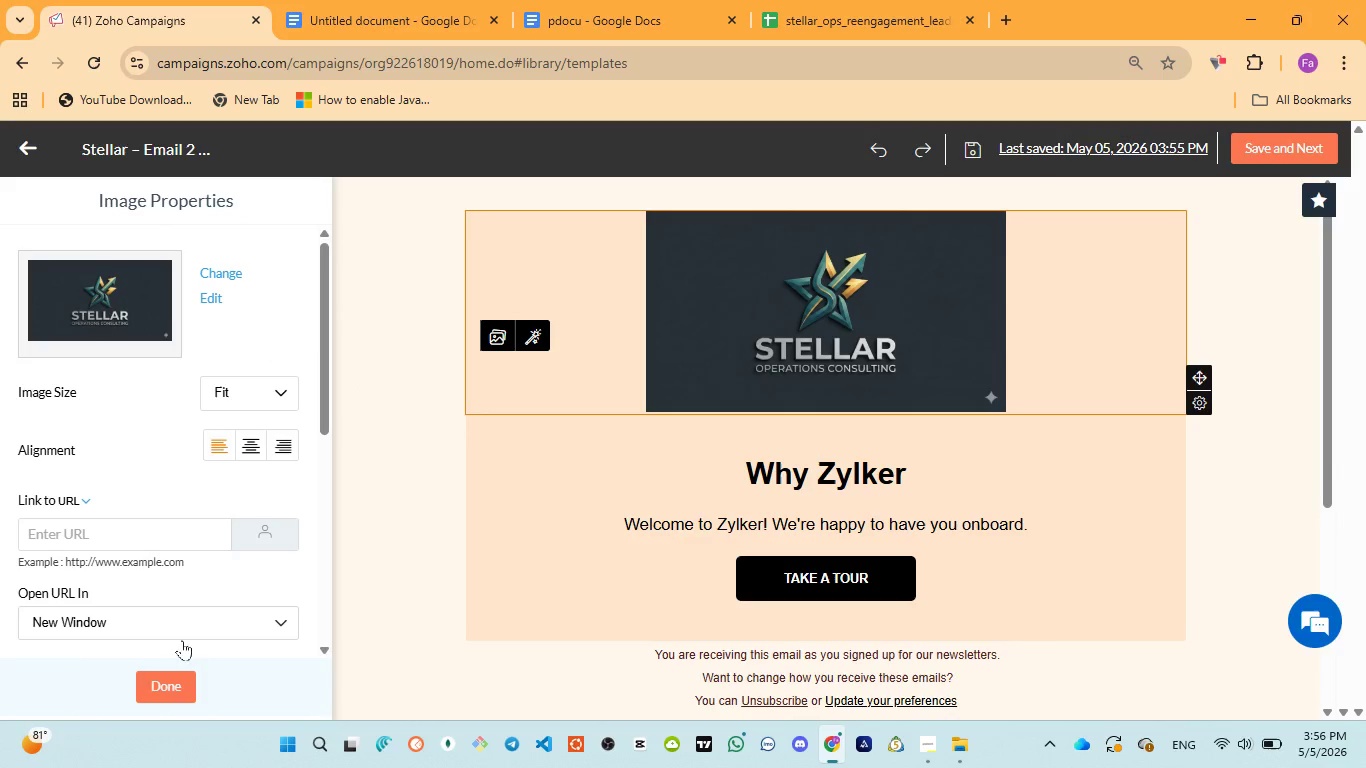 
left_click([171, 682])
 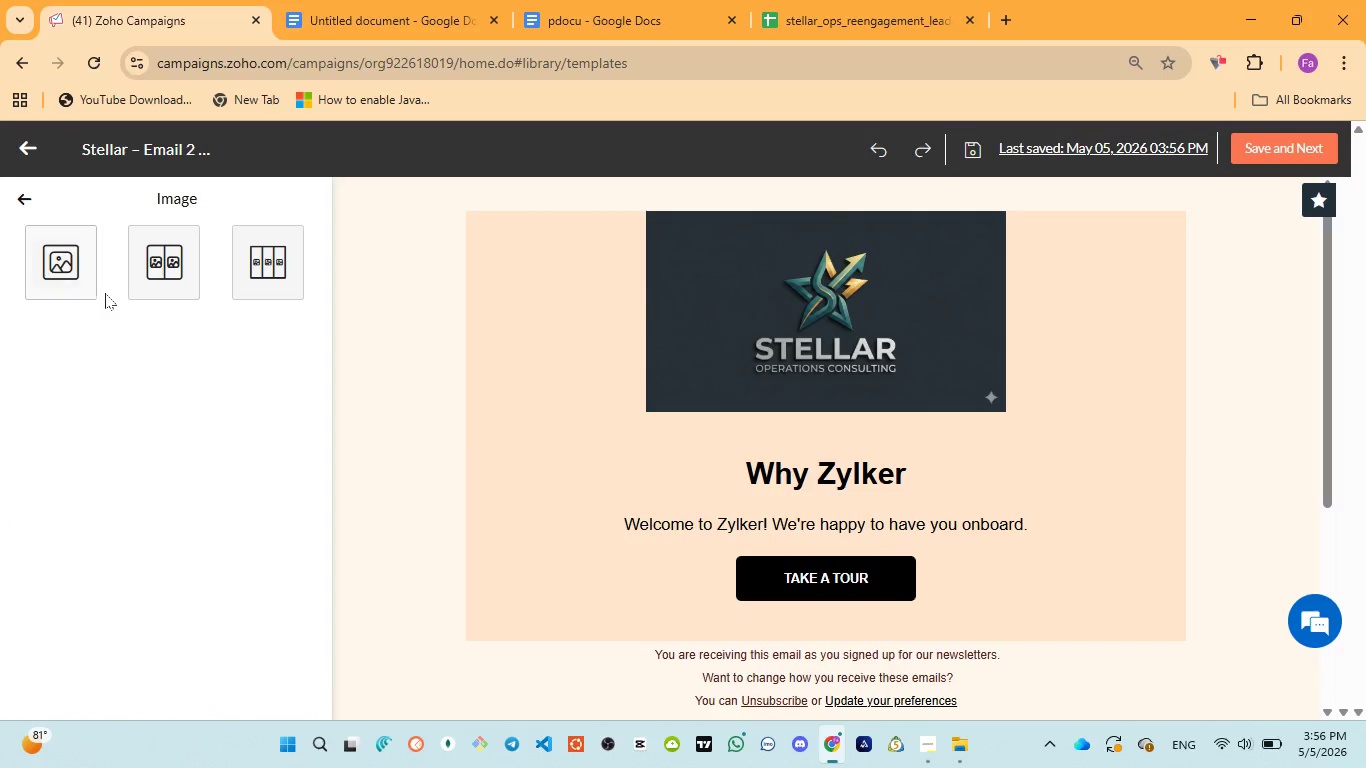 
left_click([61, 272])
 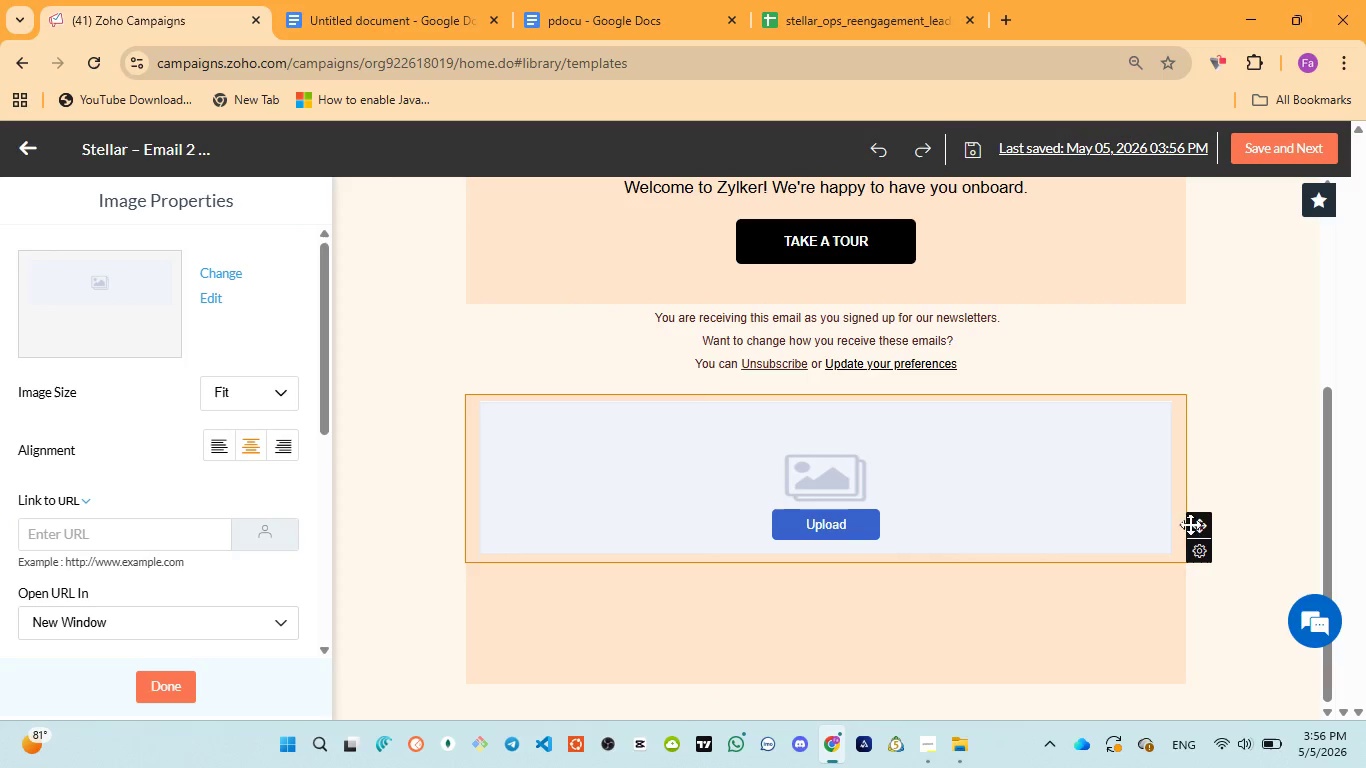 
left_click([961, 471])
 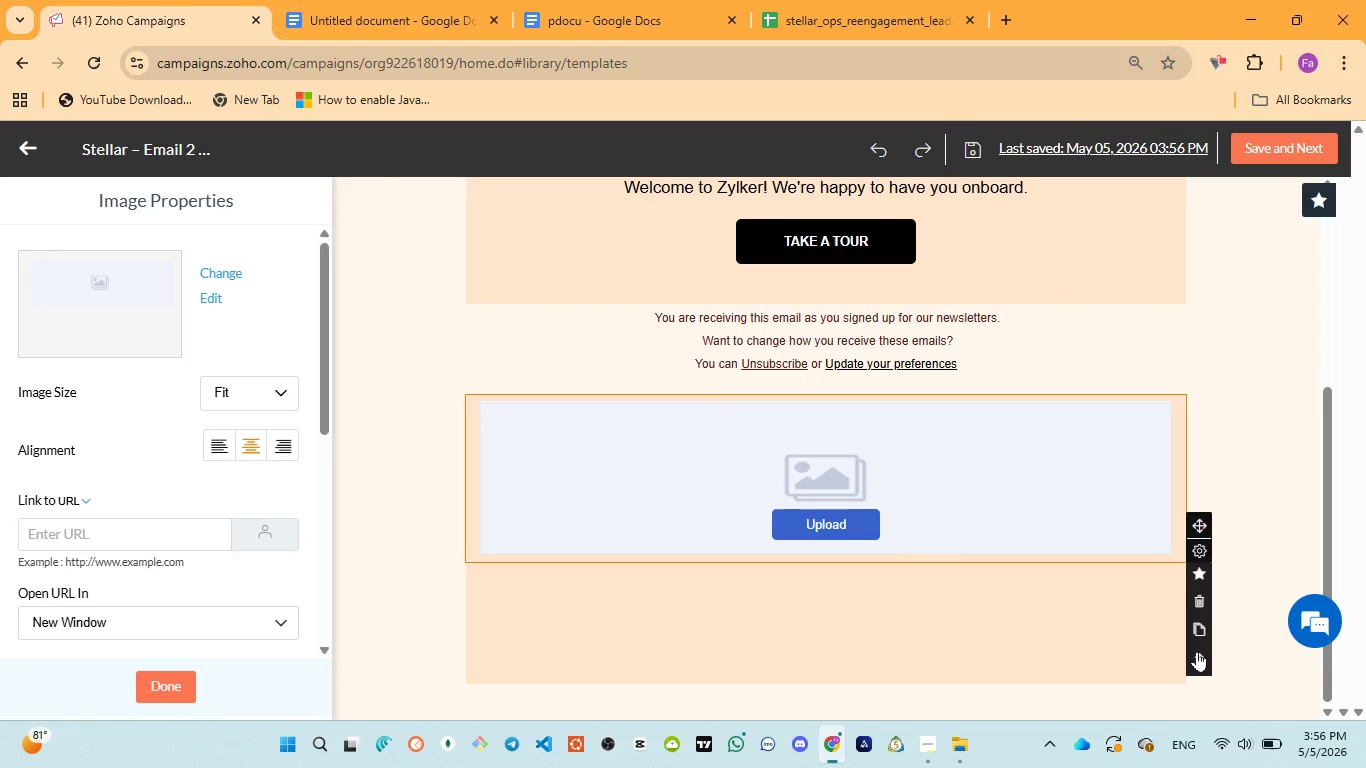 
left_click([1196, 645])
 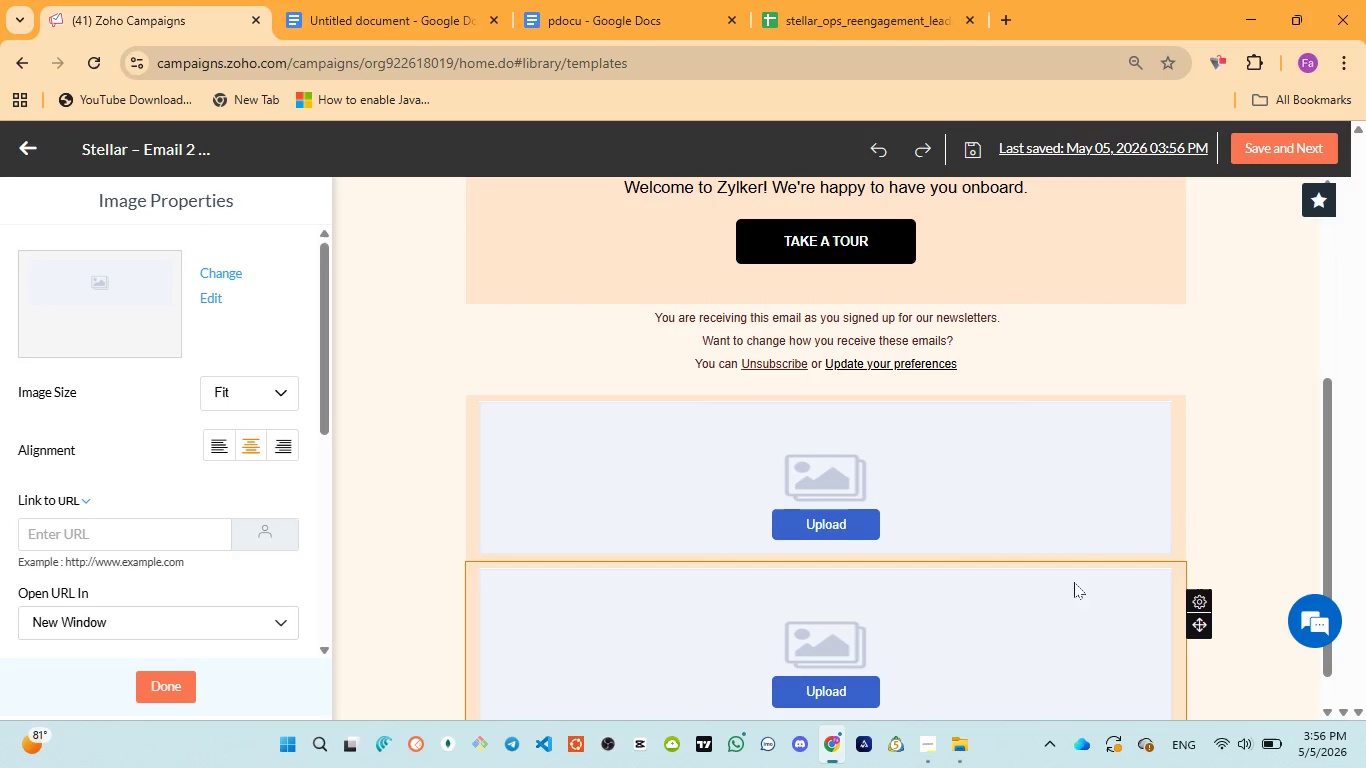 
left_click([1133, 577])
 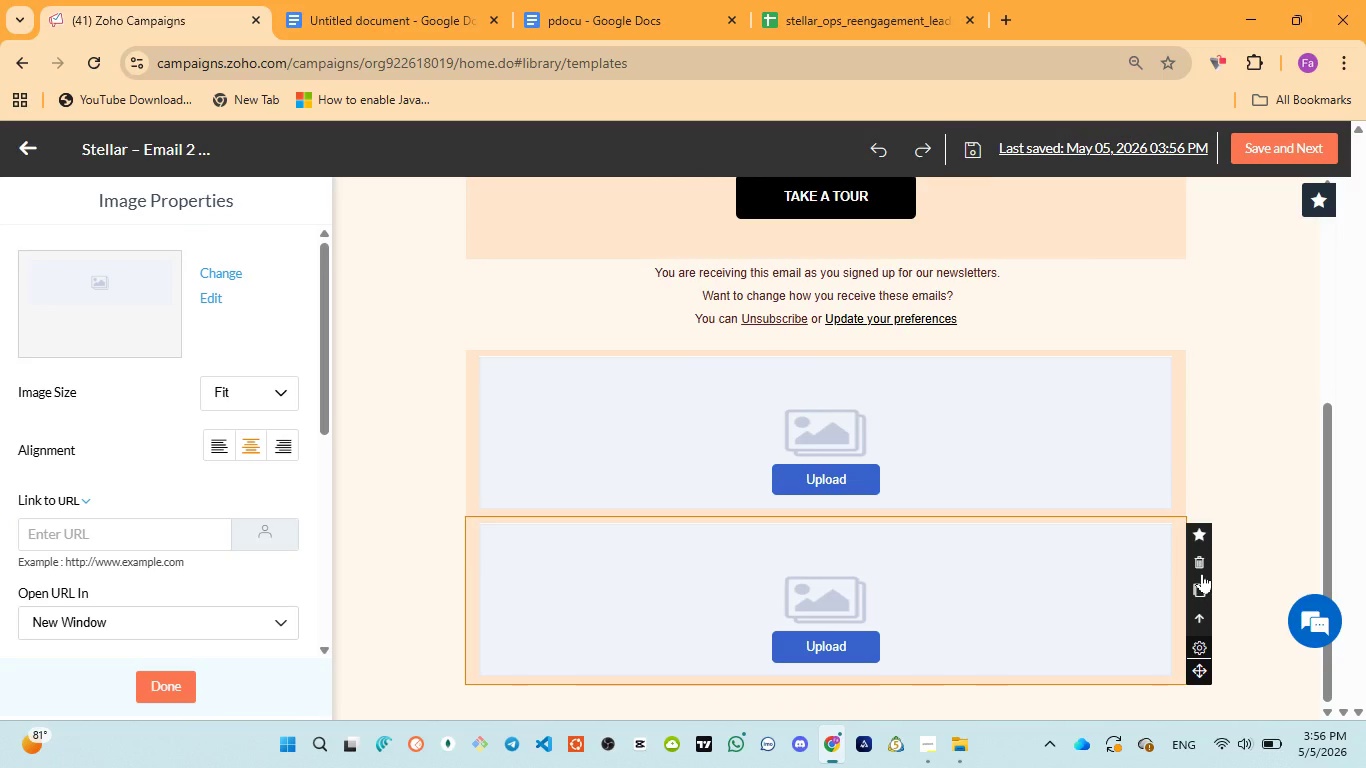 
scroll: coordinate [1121, 581], scroll_direction: down, amount: 3.0
 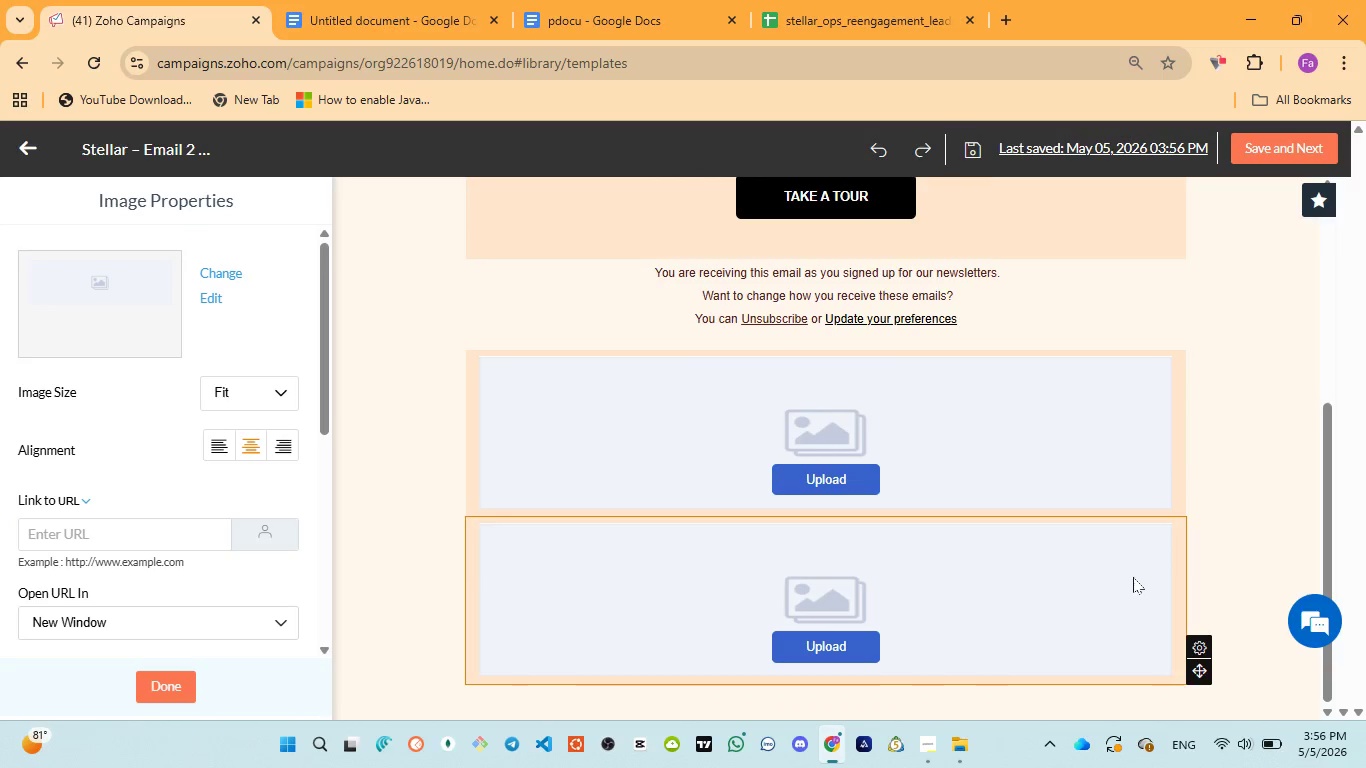 
left_click([1198, 565])
 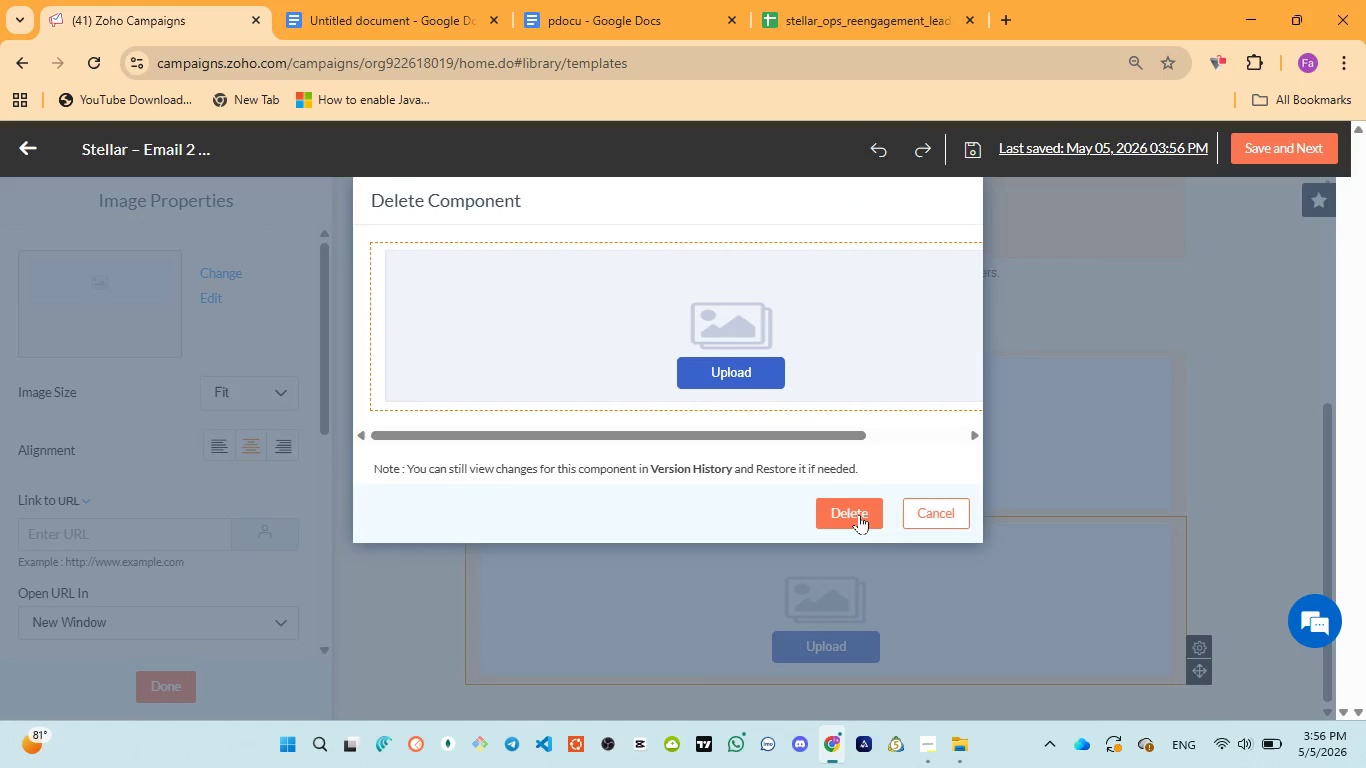 
left_click([858, 513])
 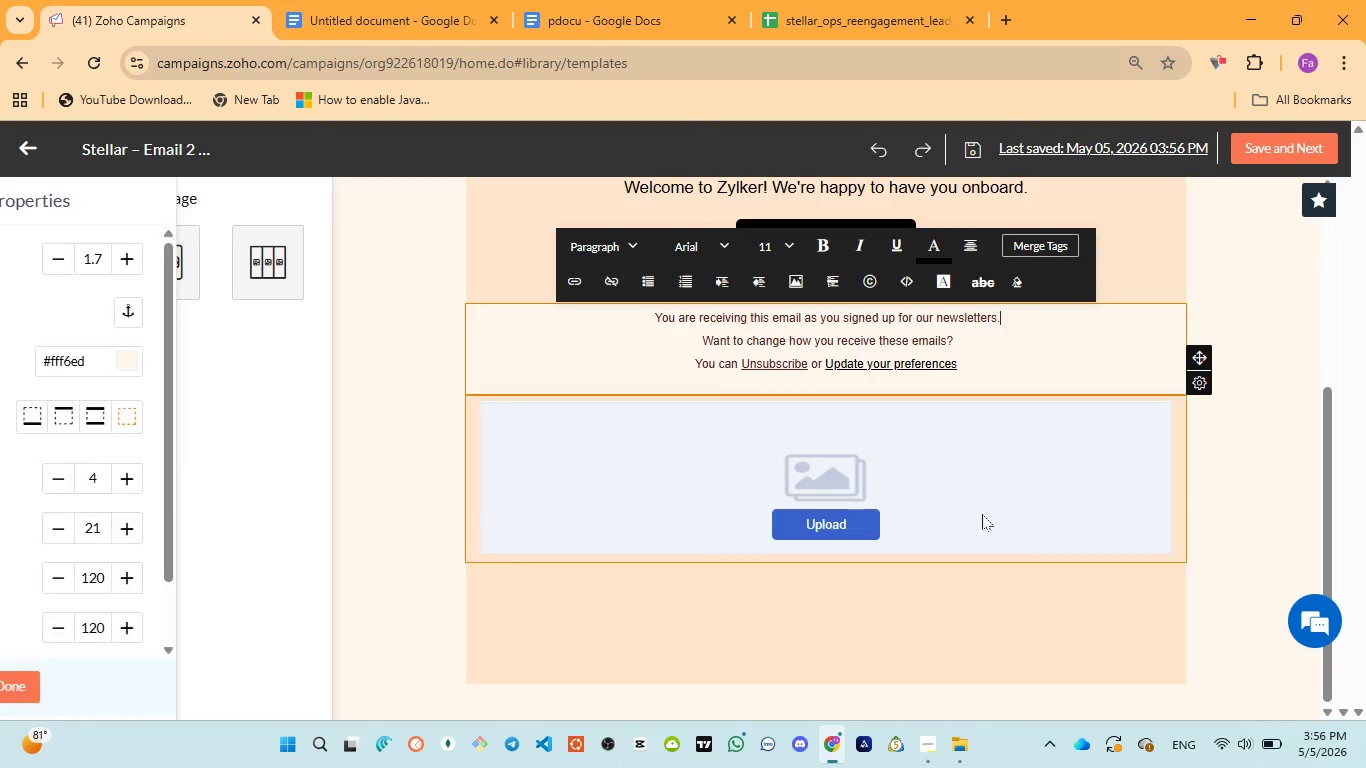 
left_click([1019, 493])
 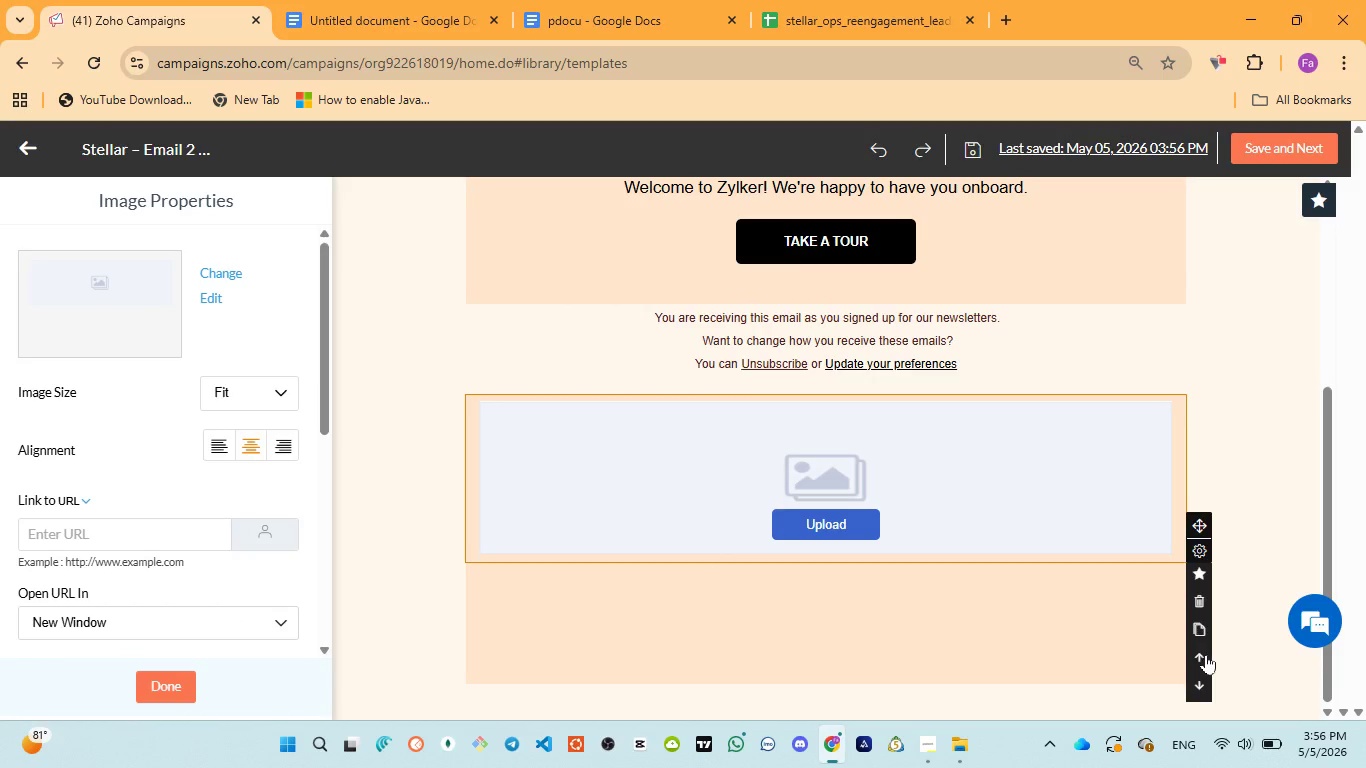 
left_click([1197, 649])
 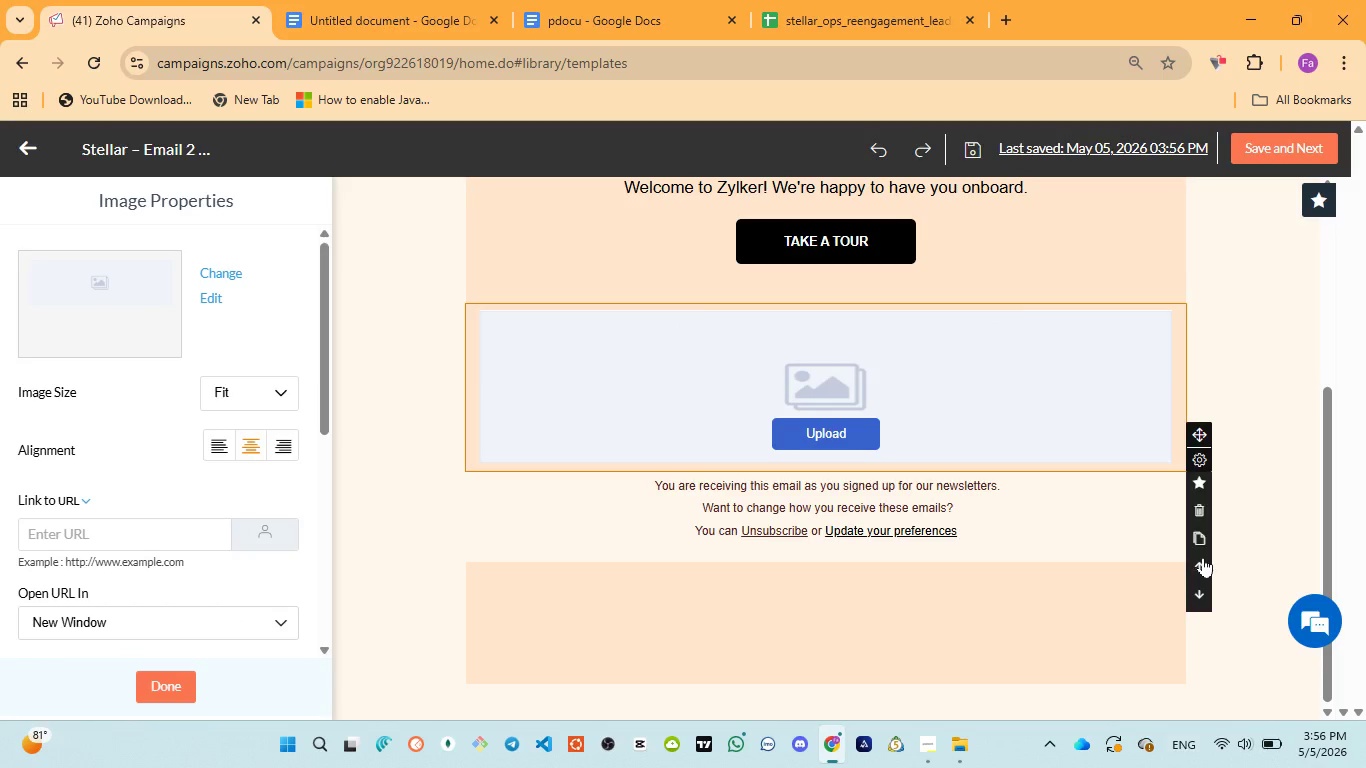 
left_click([1200, 558])
 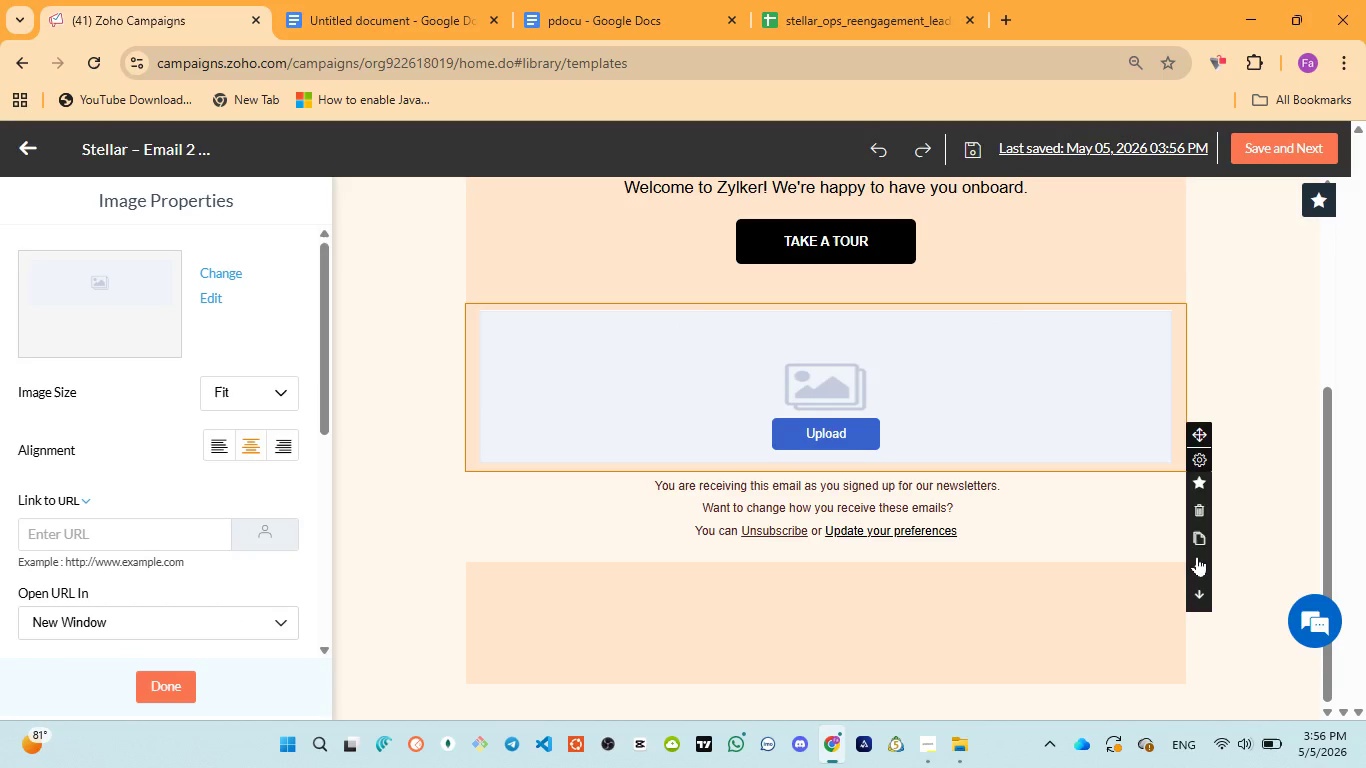 
double_click([1197, 556])
 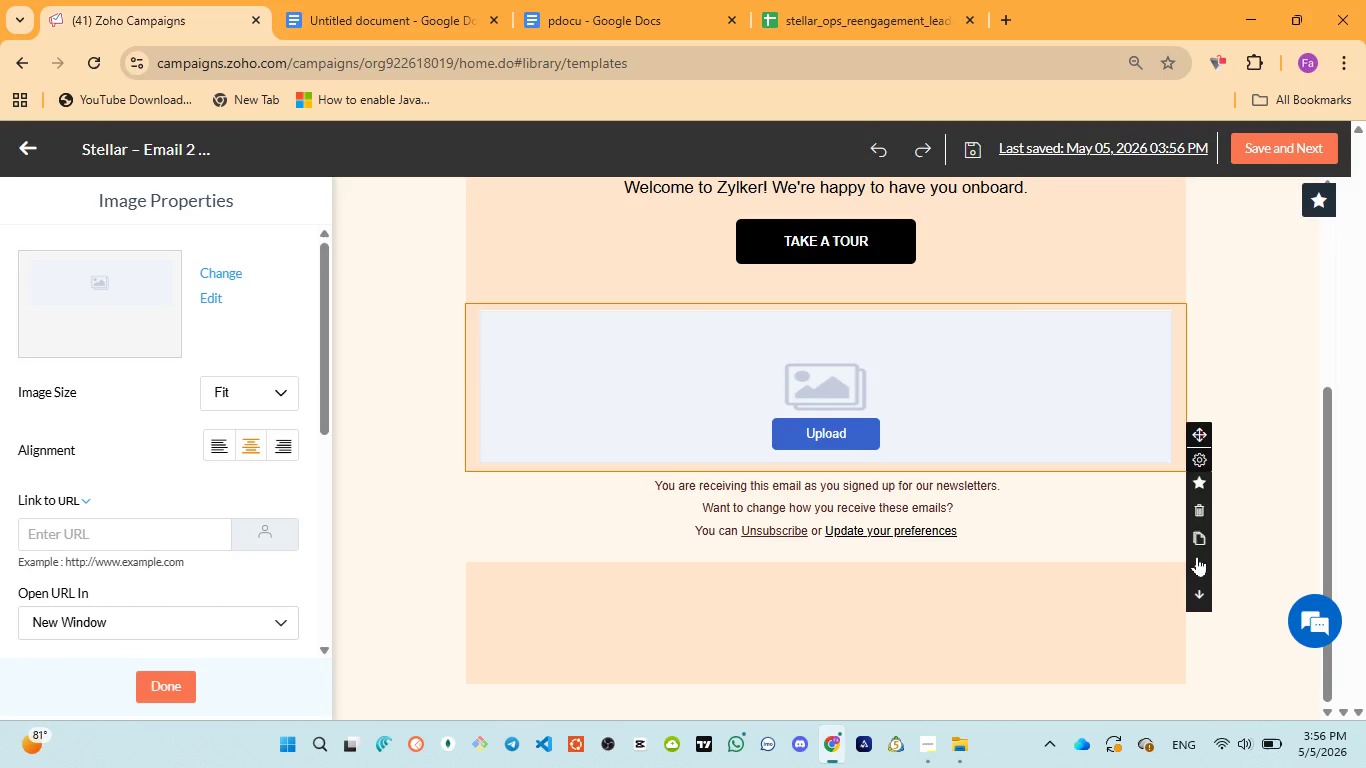 
triple_click([1197, 556])
 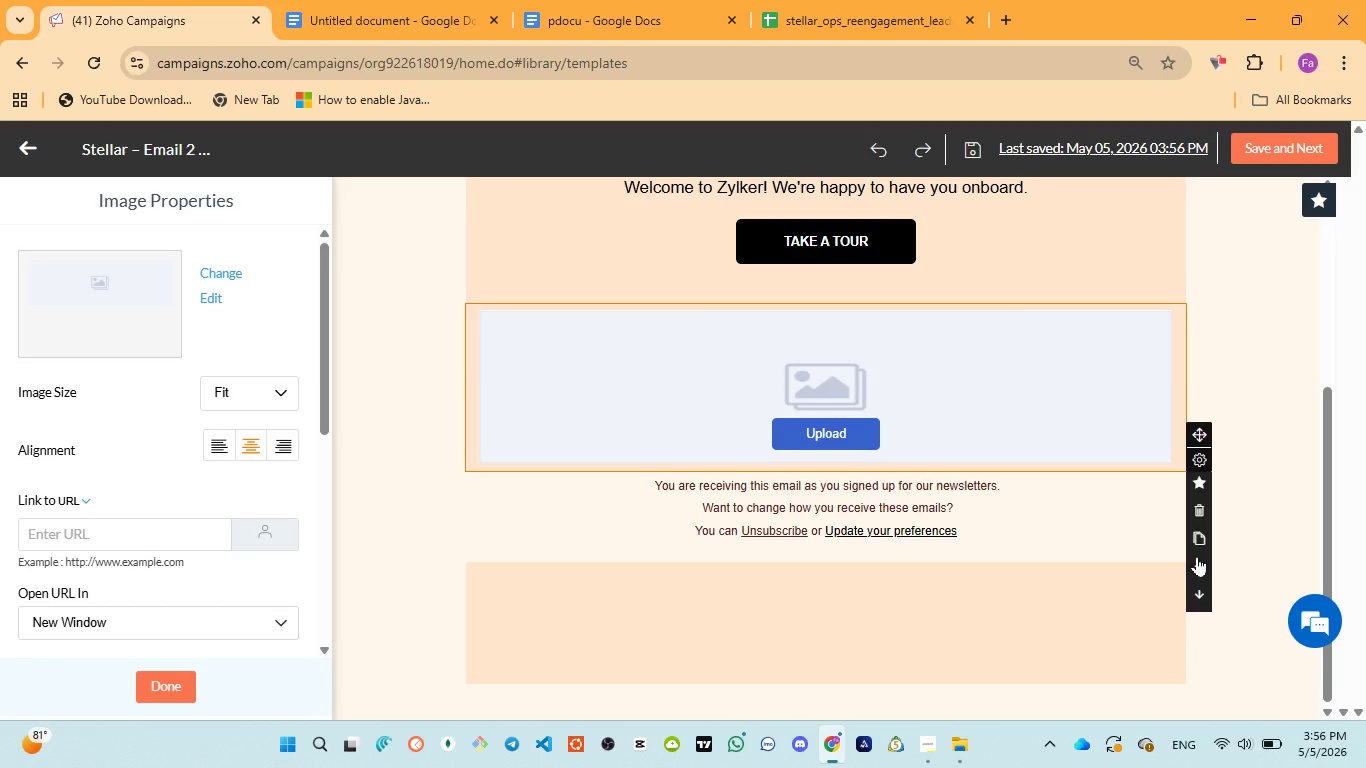 
triple_click([1197, 556])
 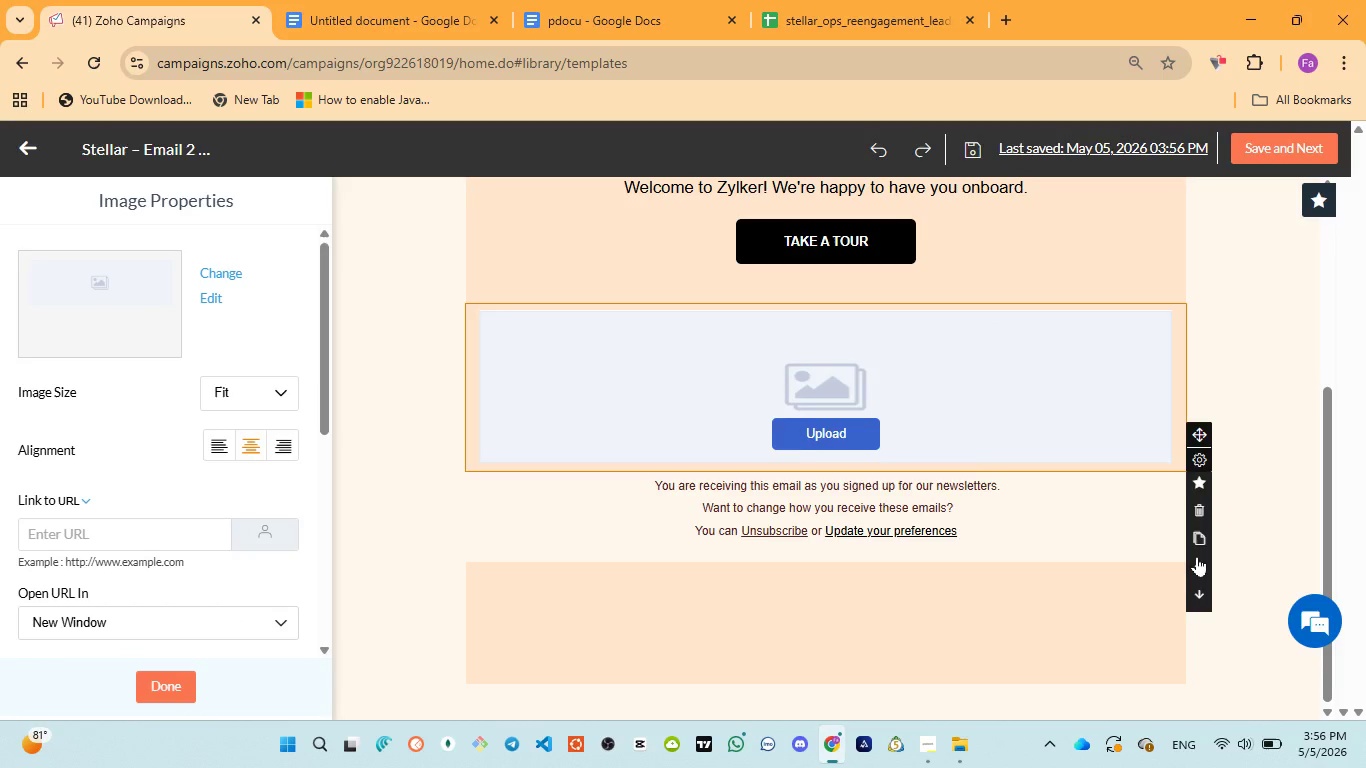 
triple_click([1197, 556])
 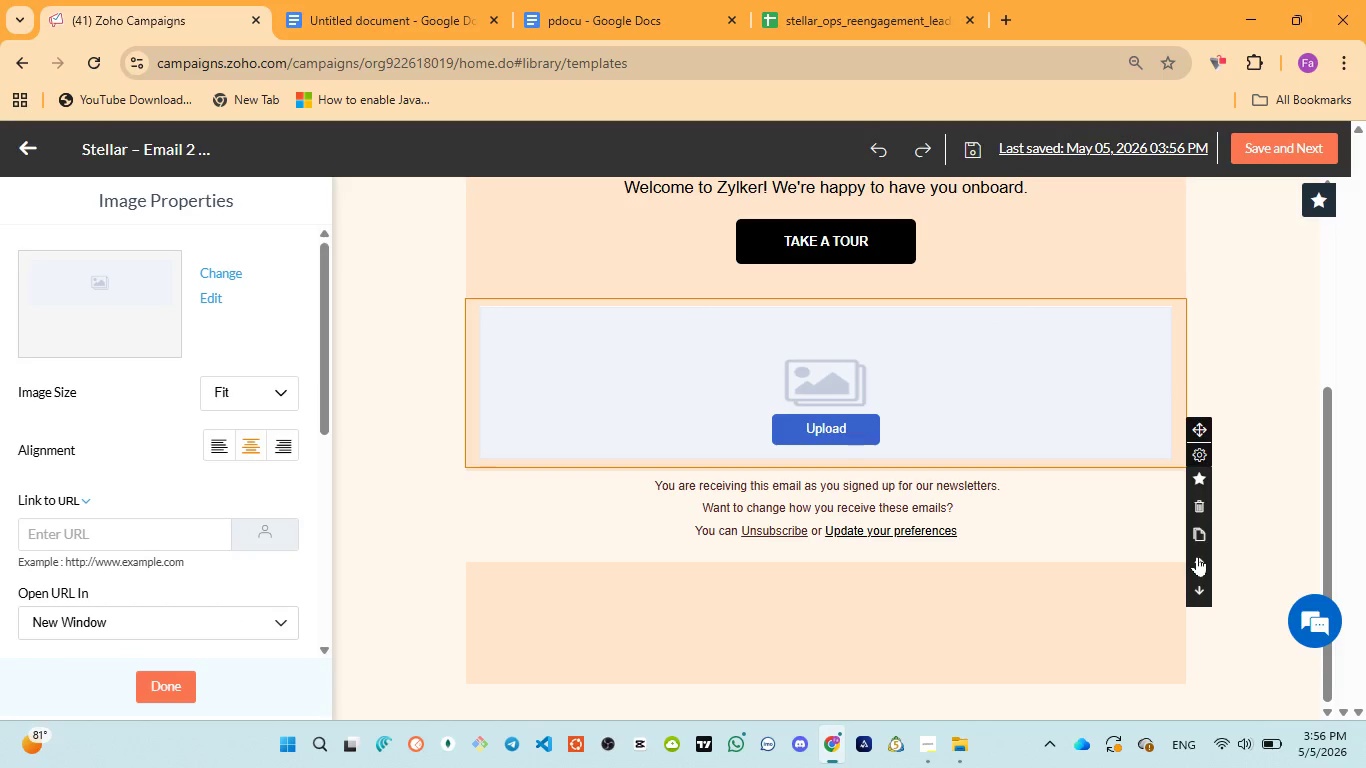 
triple_click([1197, 556])
 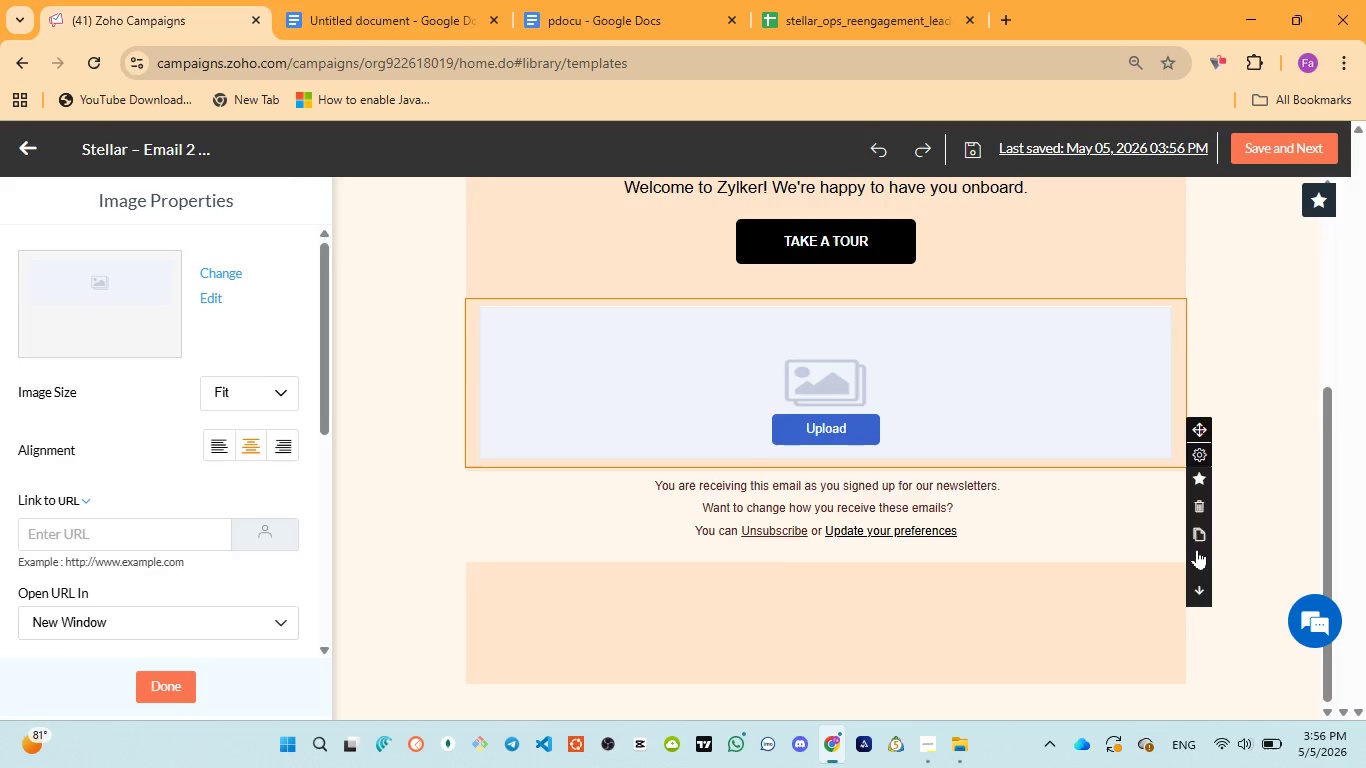 
double_click([1197, 549])
 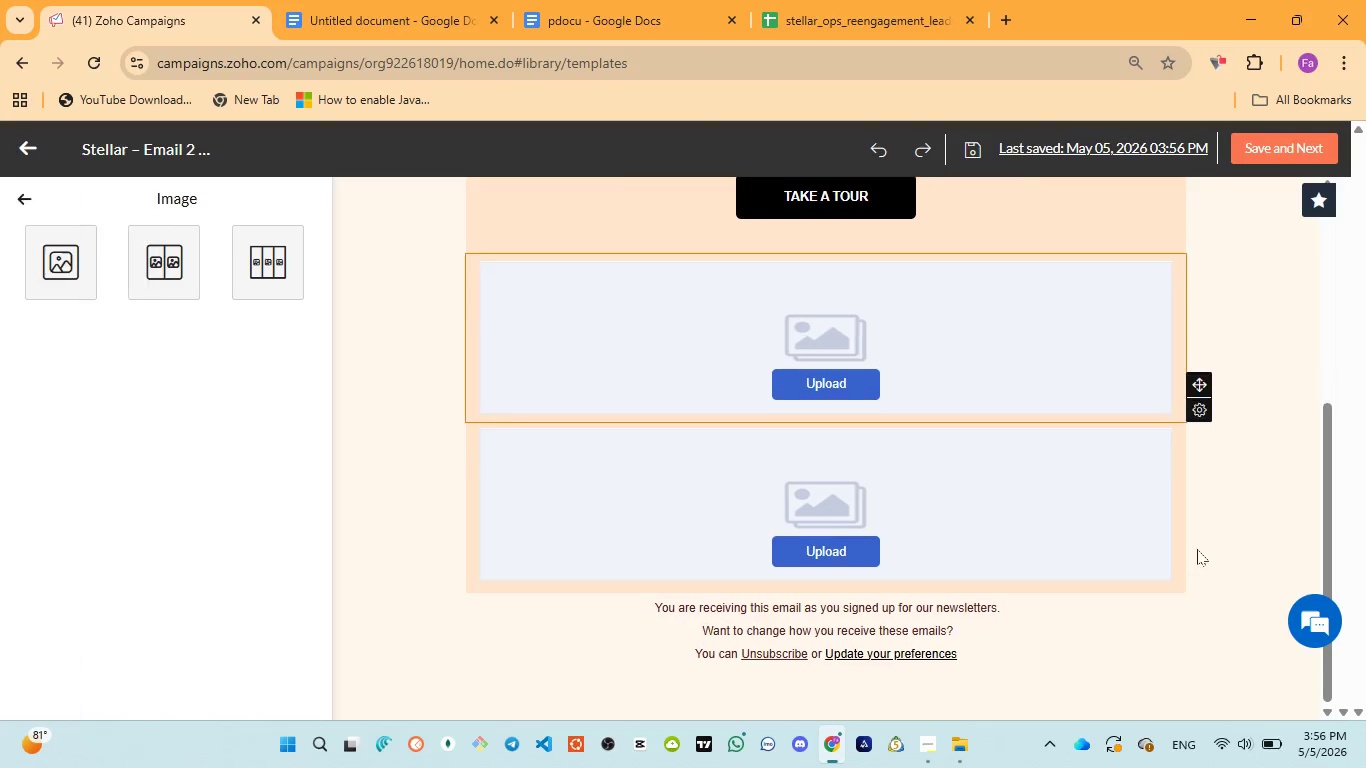 
triple_click([1197, 549])
 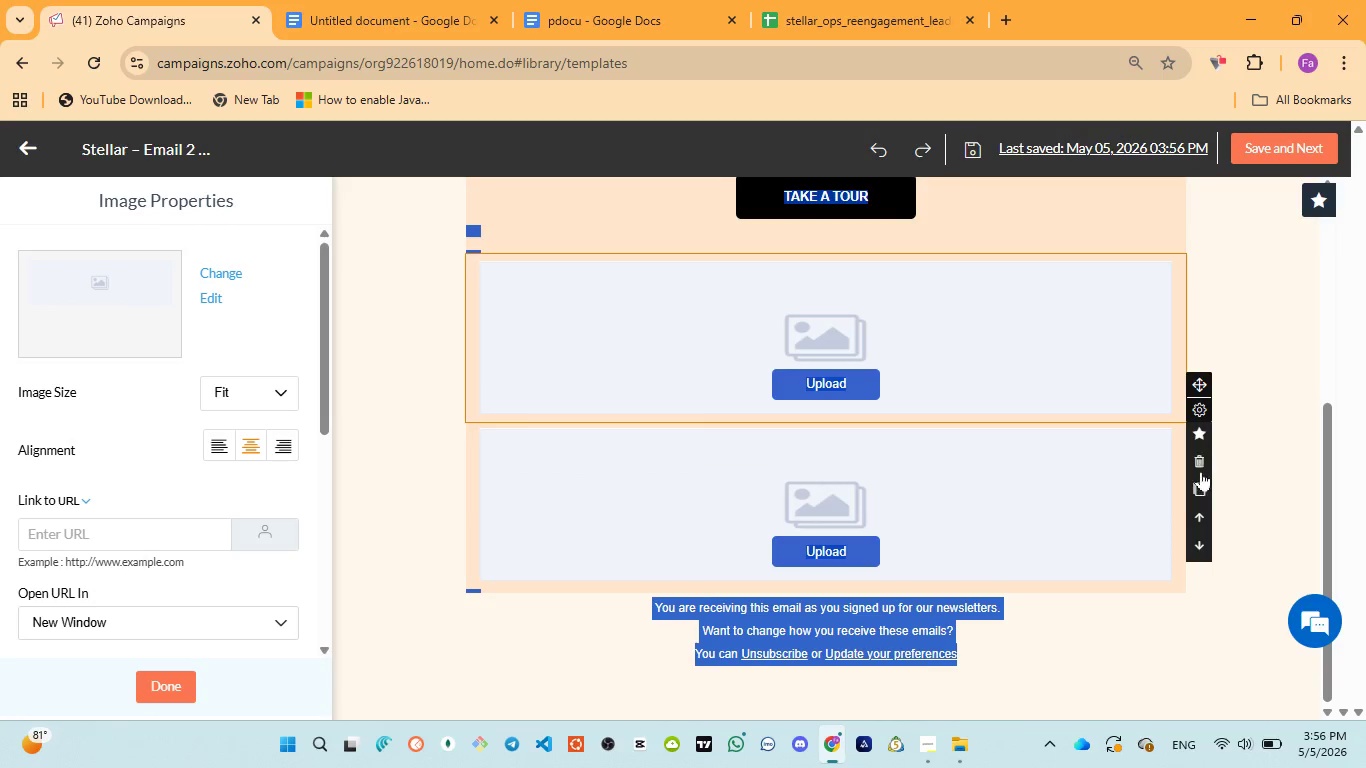 
double_click([1195, 501])
 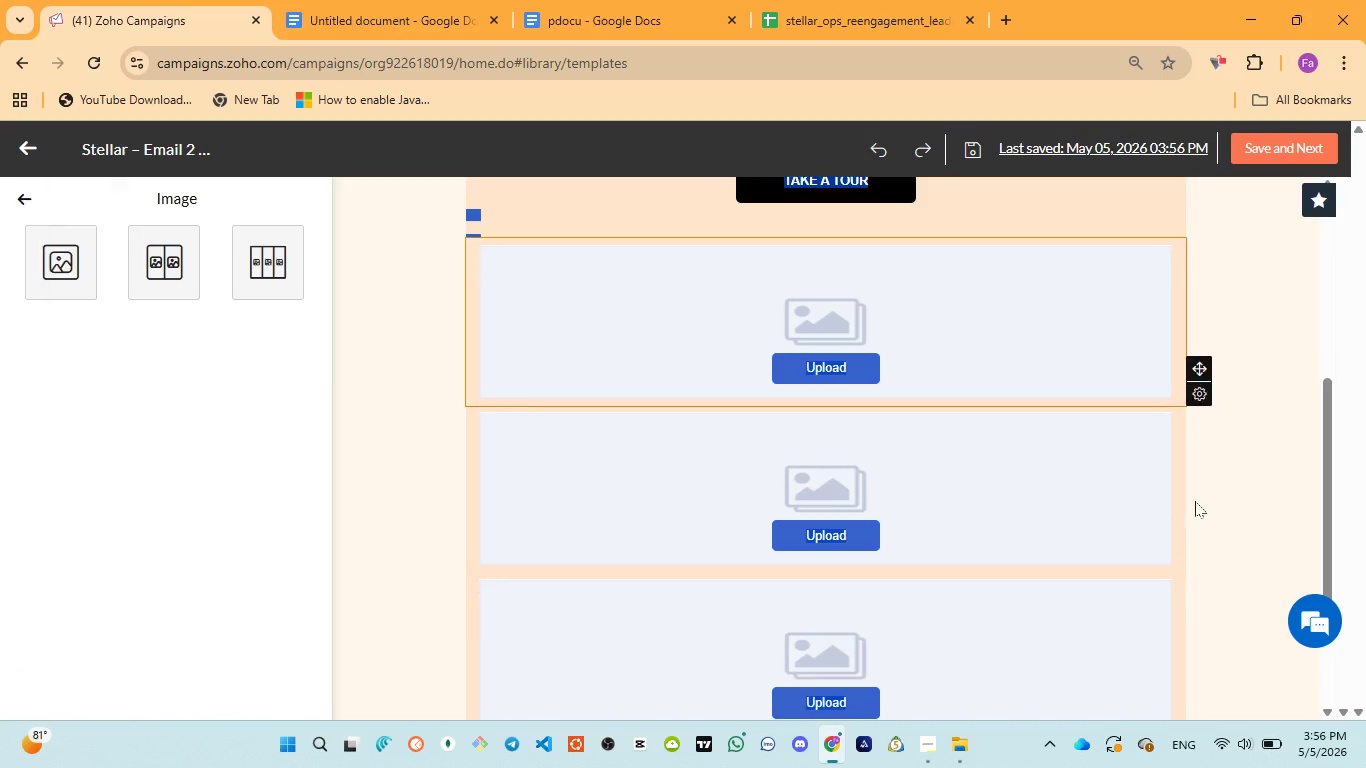 
triple_click([1195, 501])
 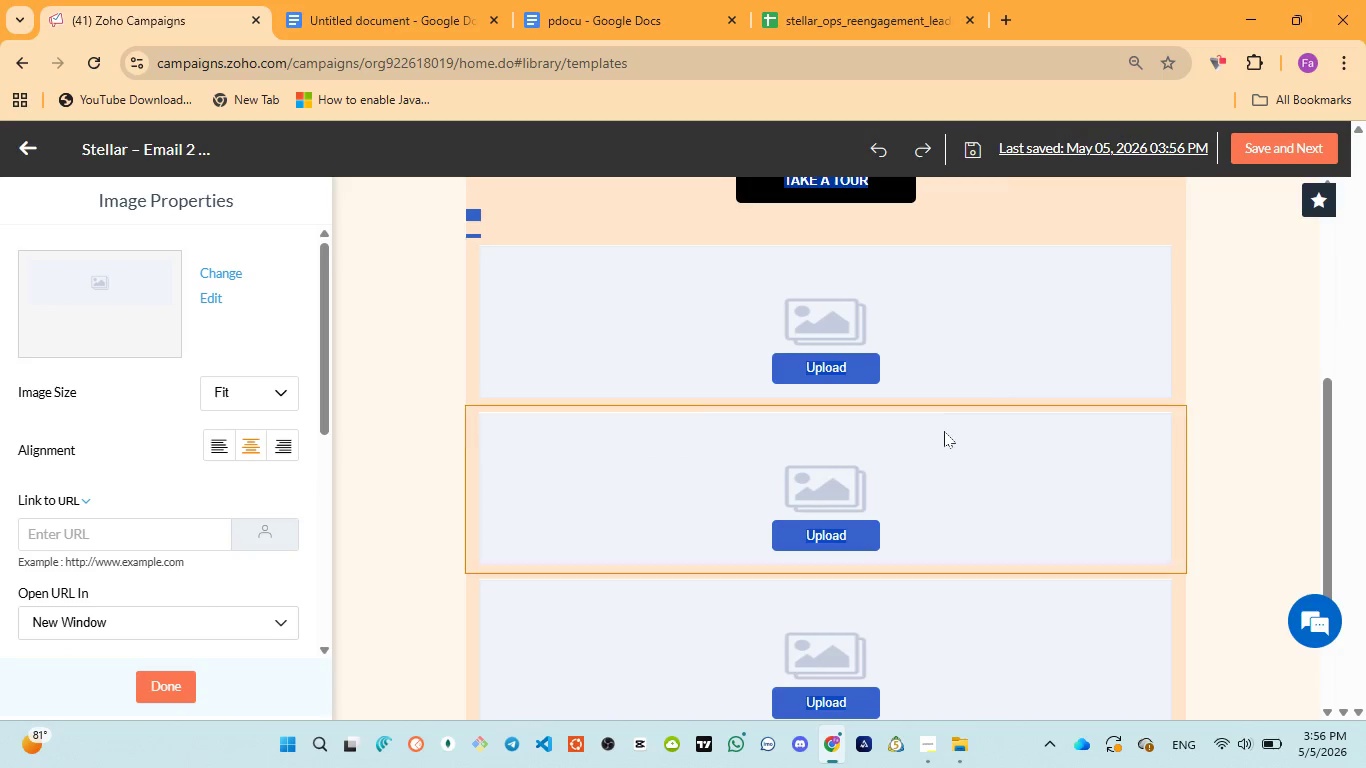 
left_click([944, 436])
 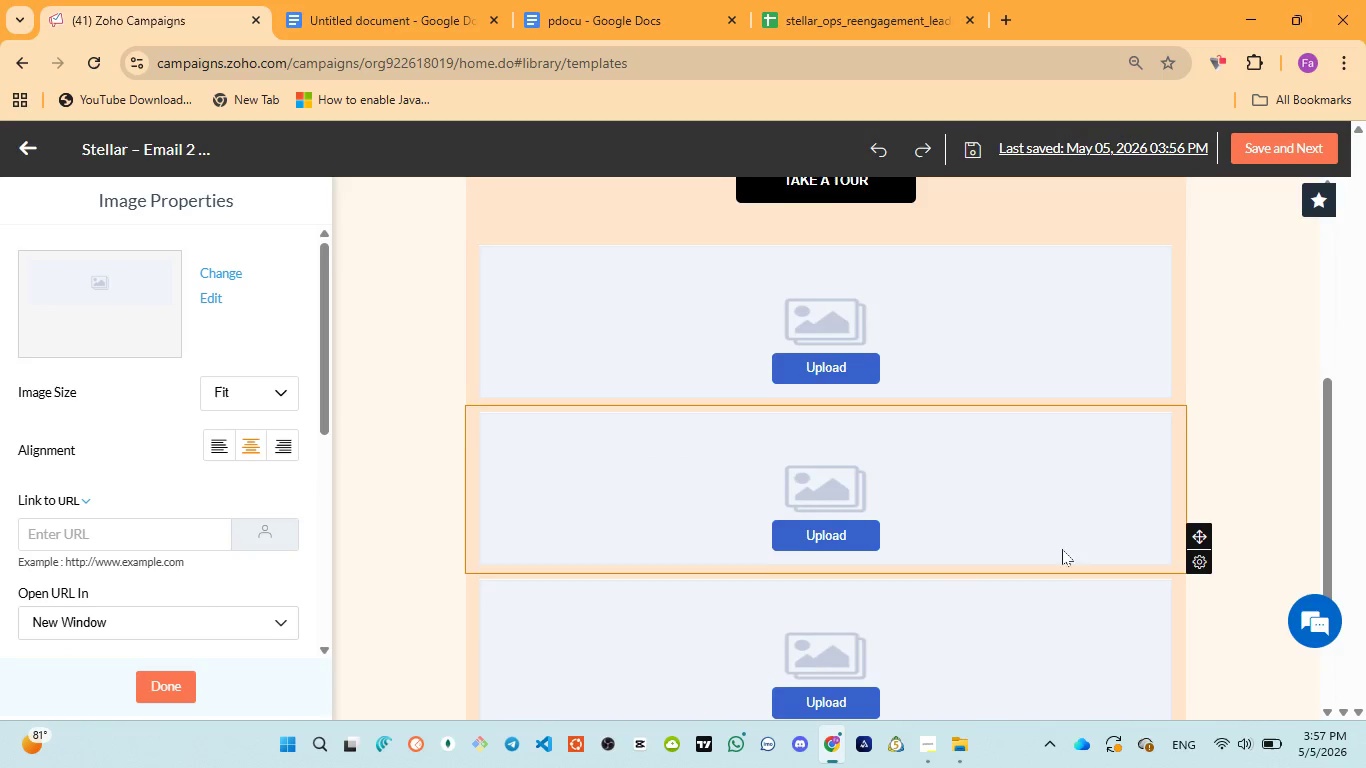 
scroll: coordinate [1064, 555], scroll_direction: down, amount: 3.0
 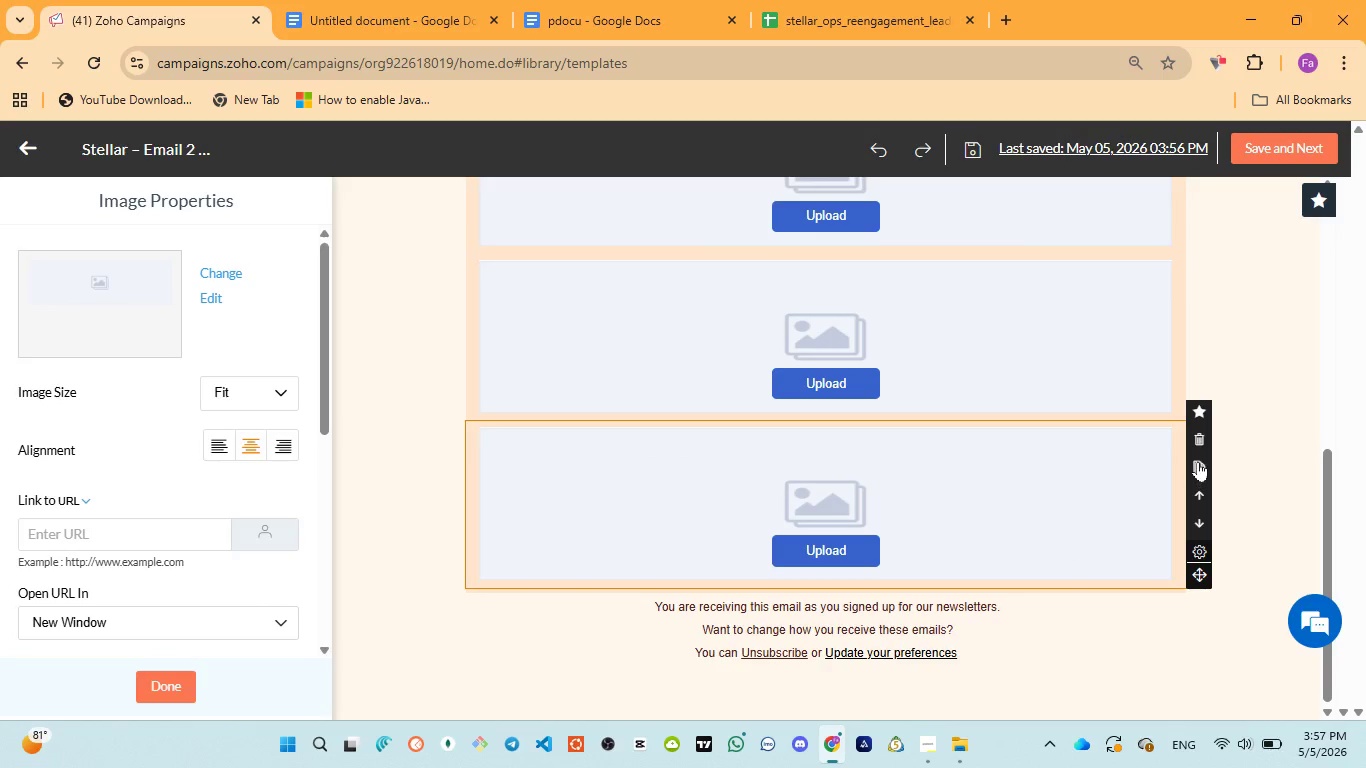 
left_click([1198, 439])
 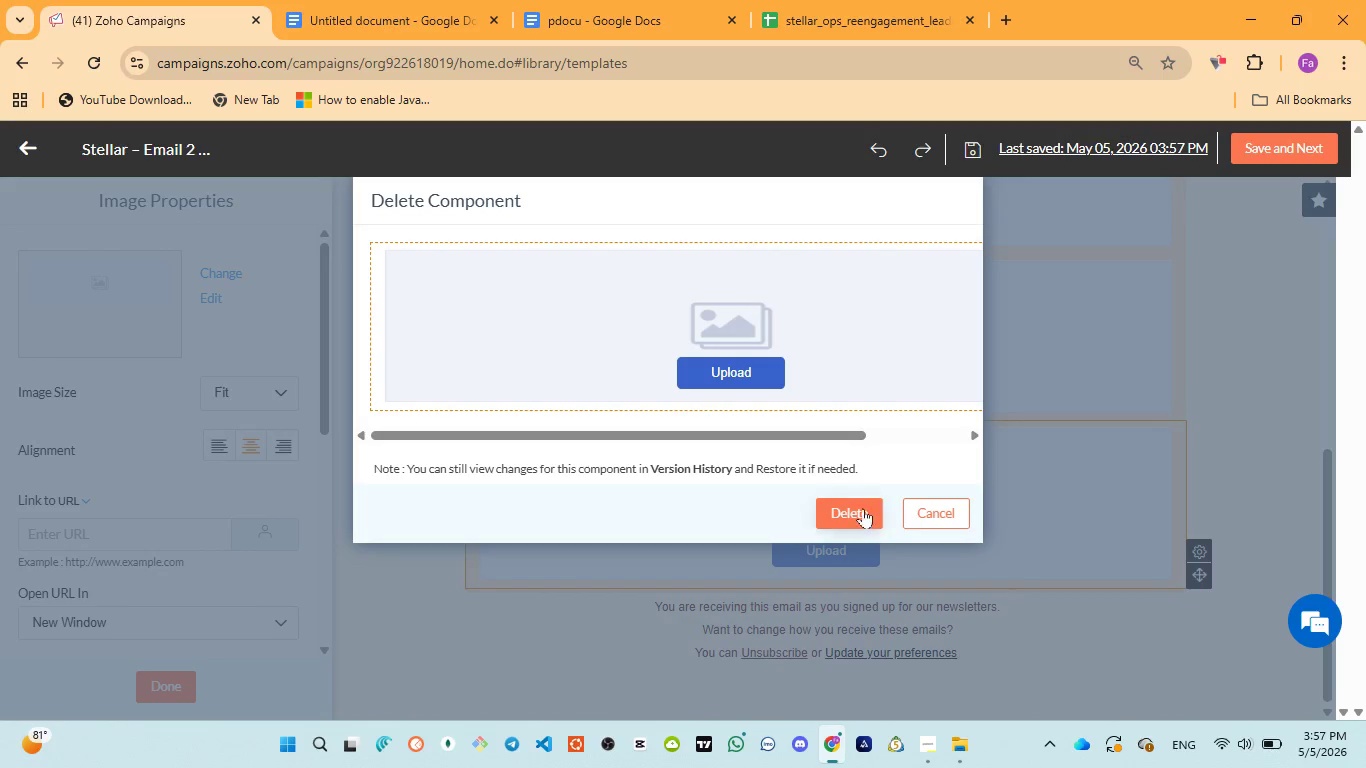 
left_click([862, 509])
 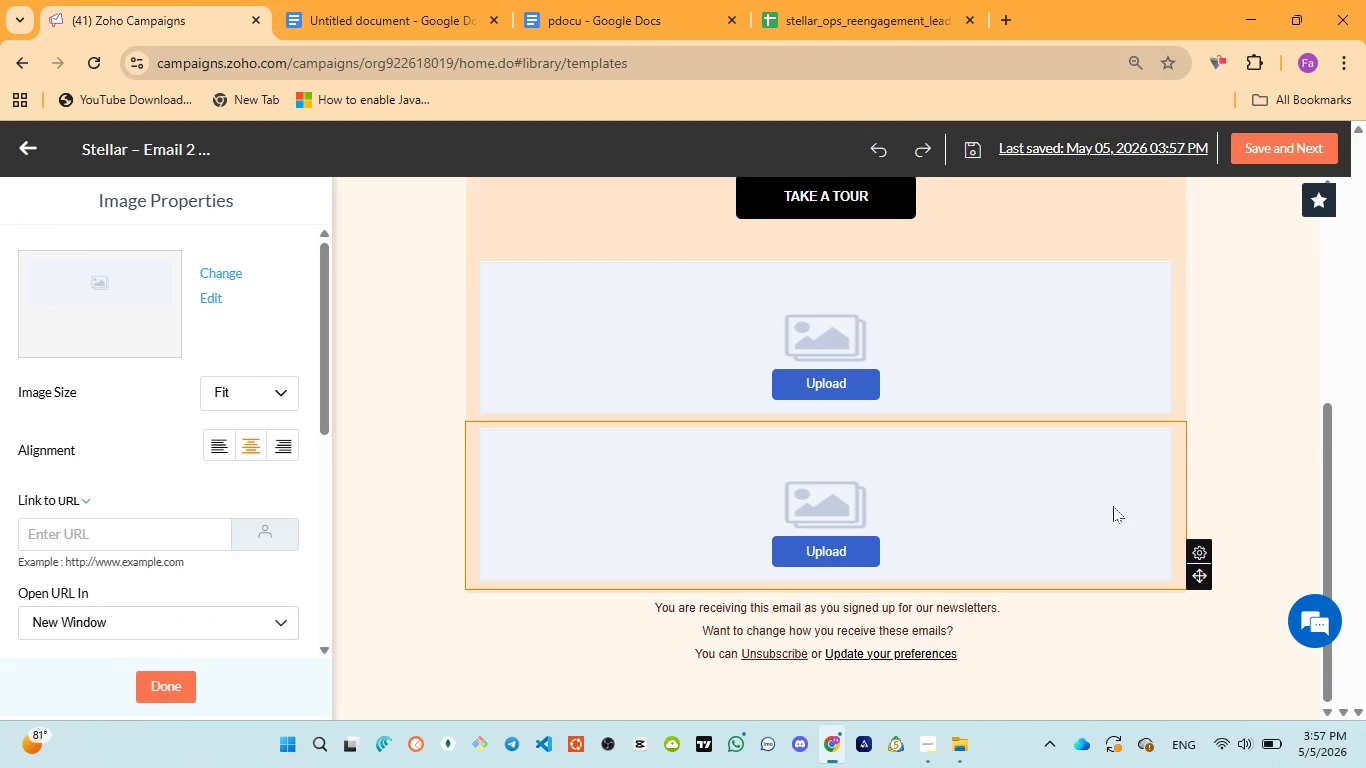 
left_click([1113, 503])
 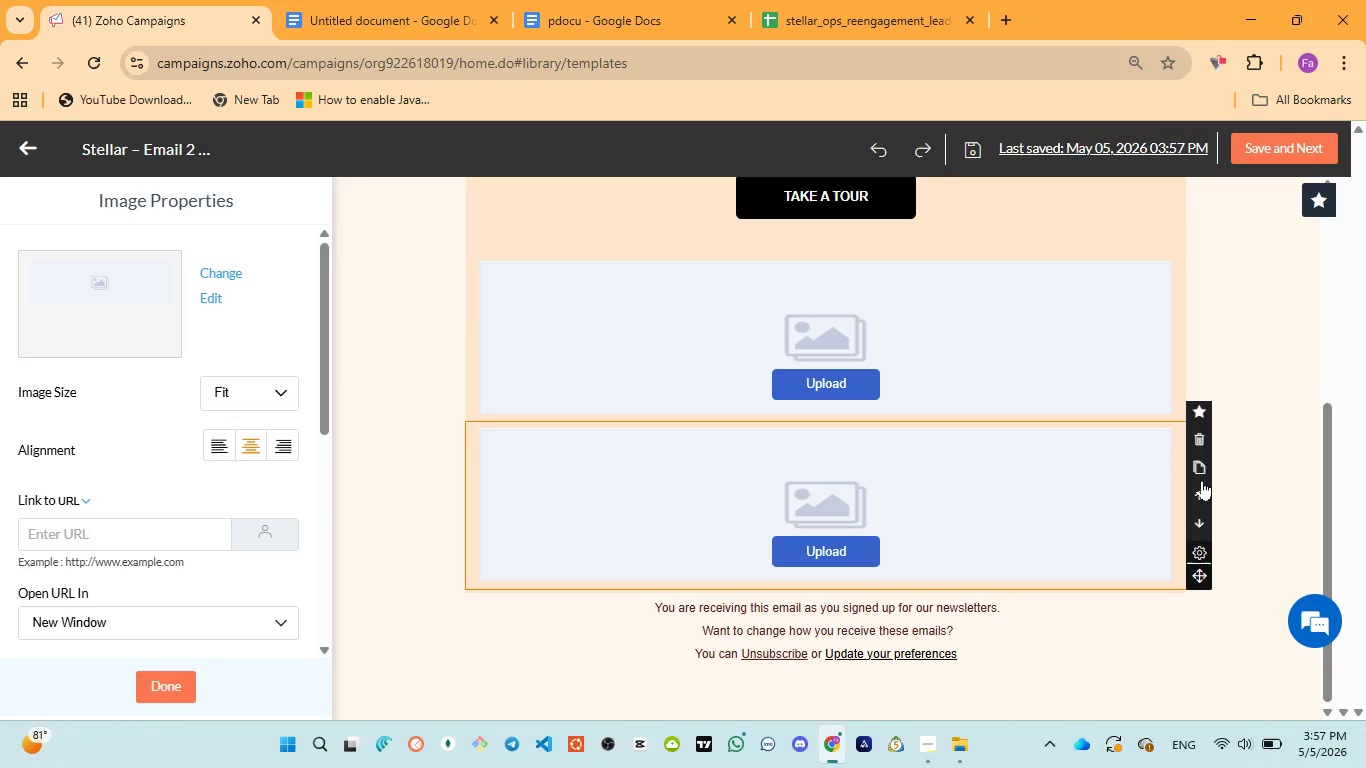 
left_click([1201, 445])
 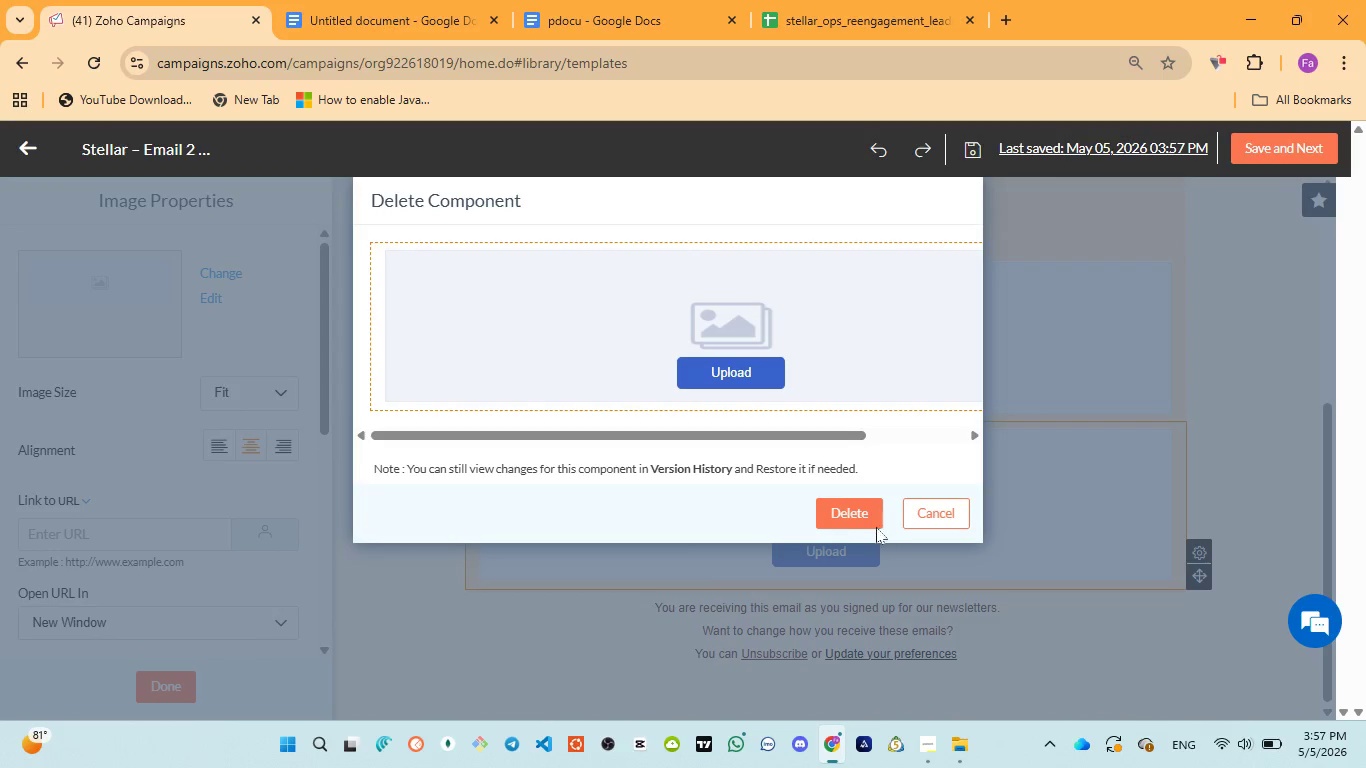 
left_click([859, 507])
 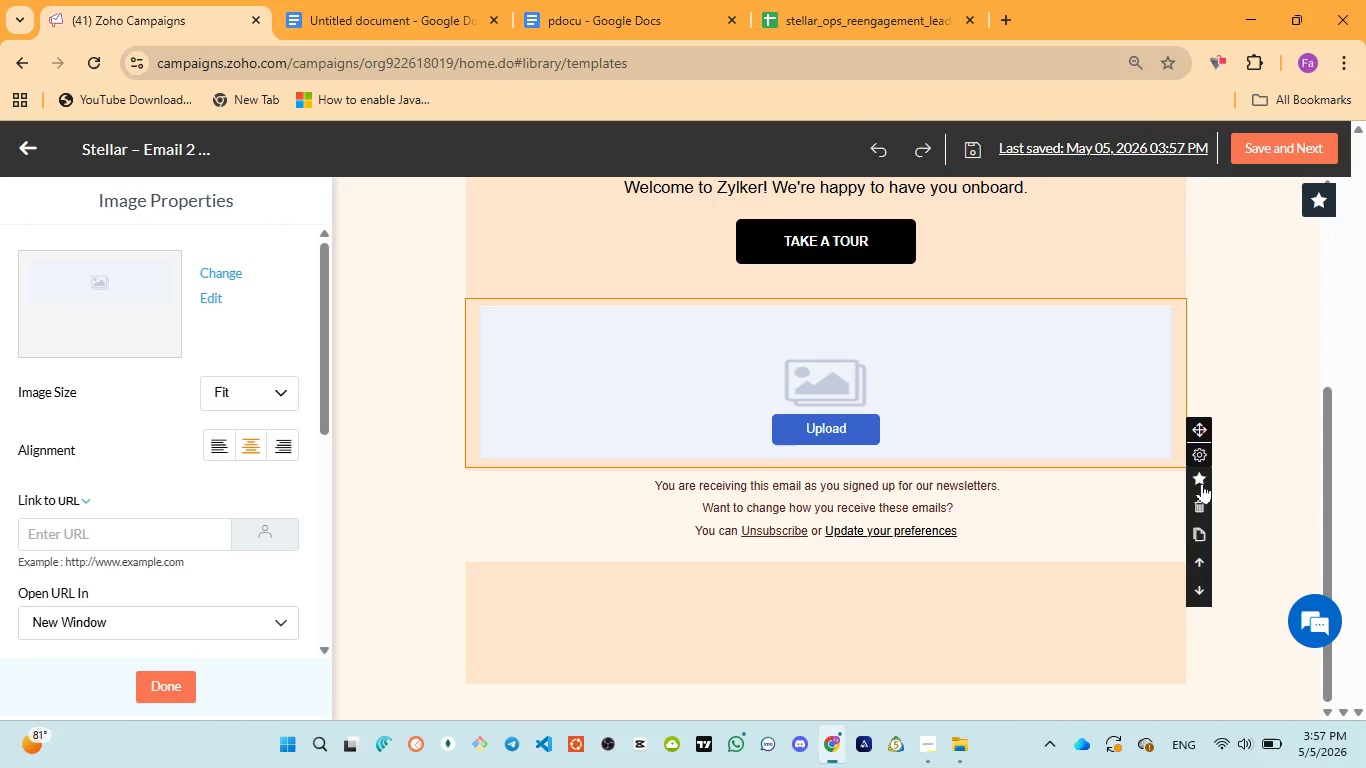 
left_click([1199, 552])
 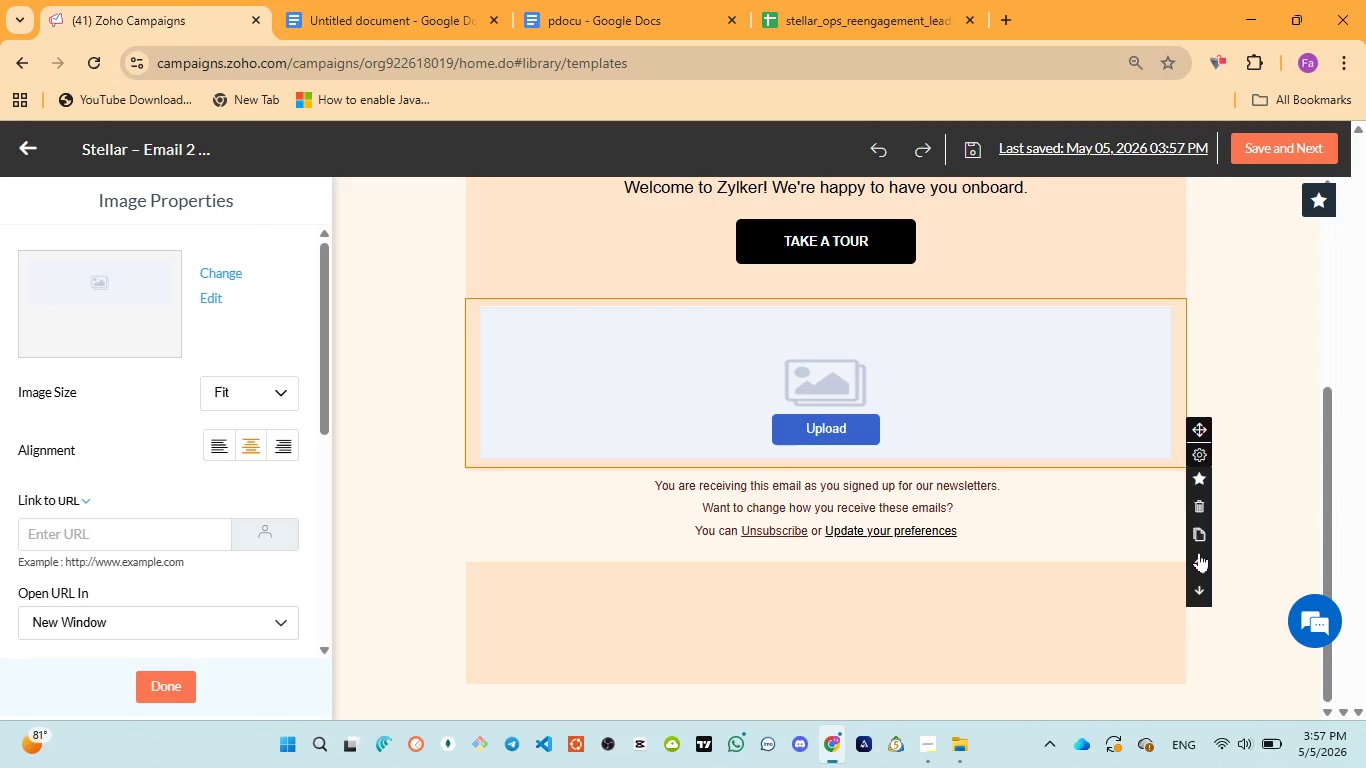 
double_click([1199, 552])
 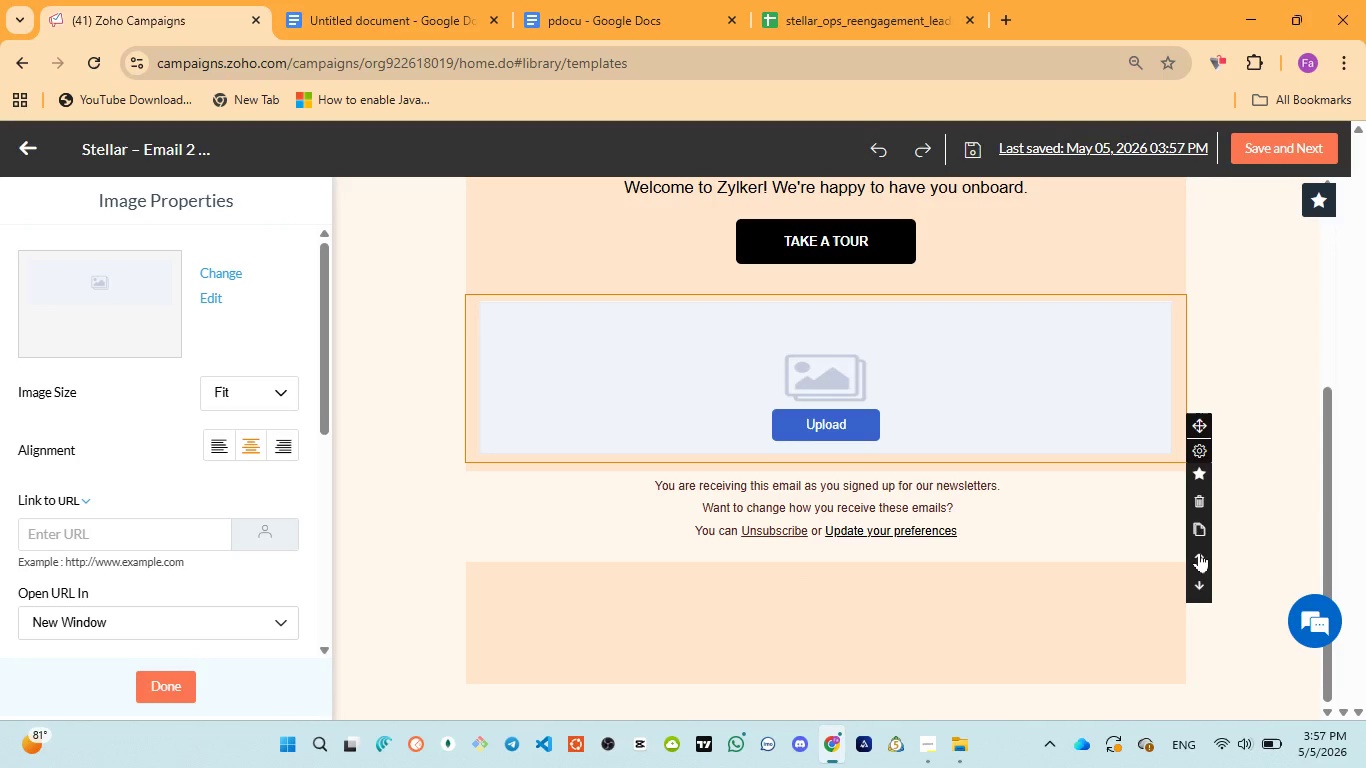 
triple_click([1199, 552])
 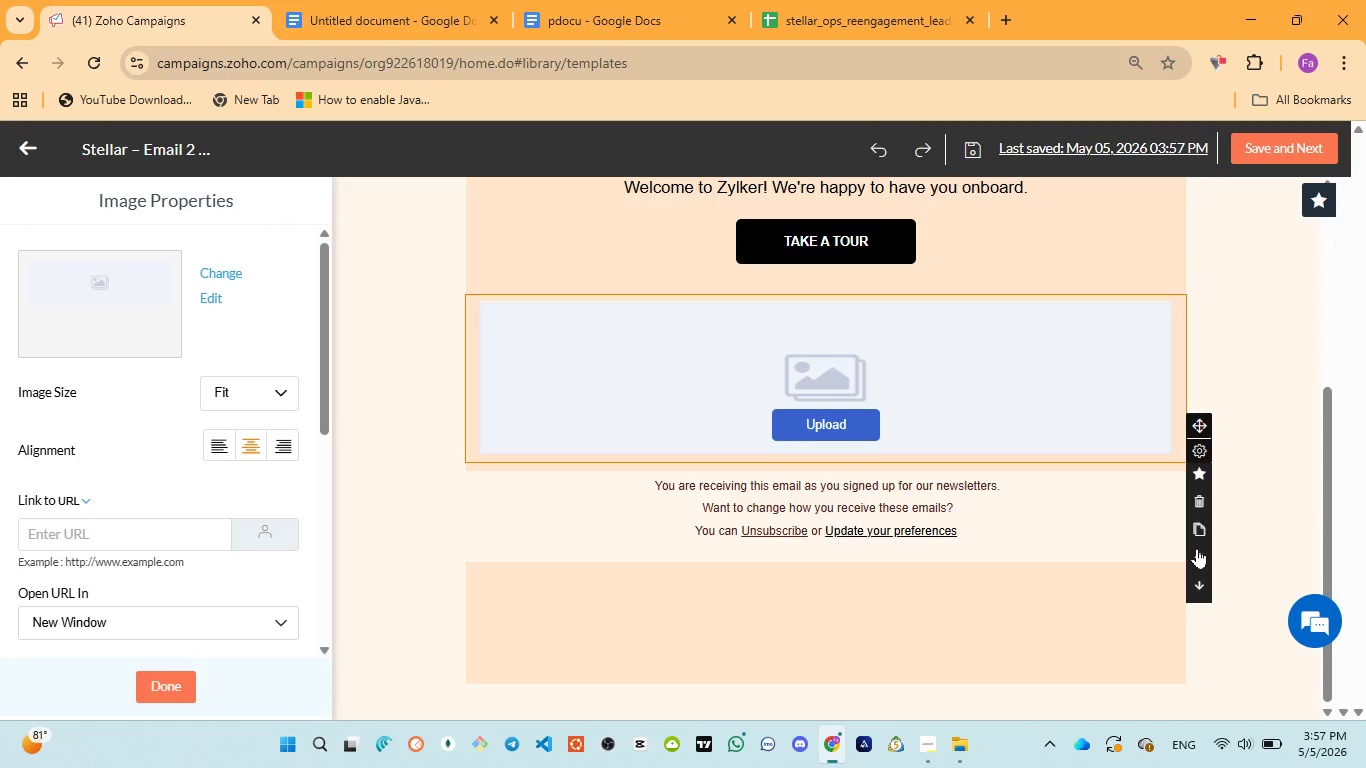 
double_click([1197, 548])
 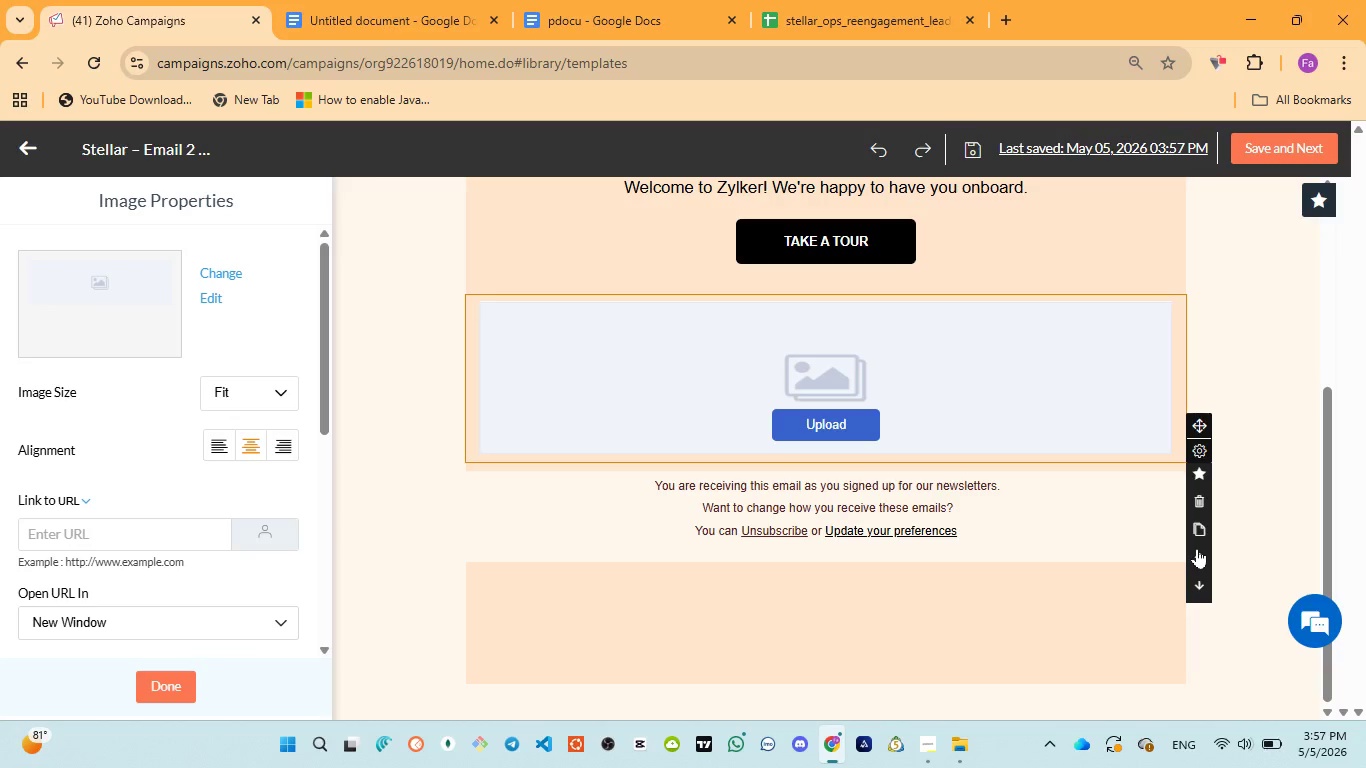 
triple_click([1197, 548])
 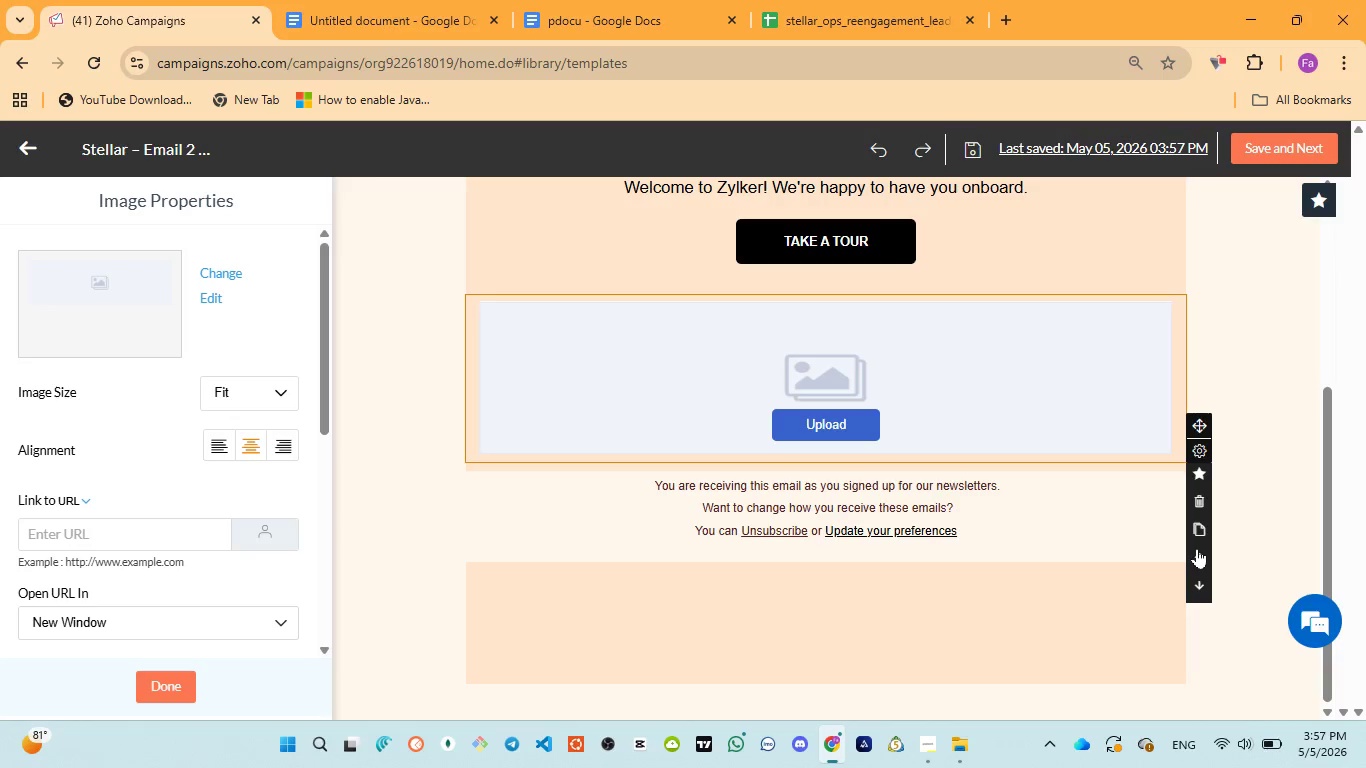 
triple_click([1197, 548])
 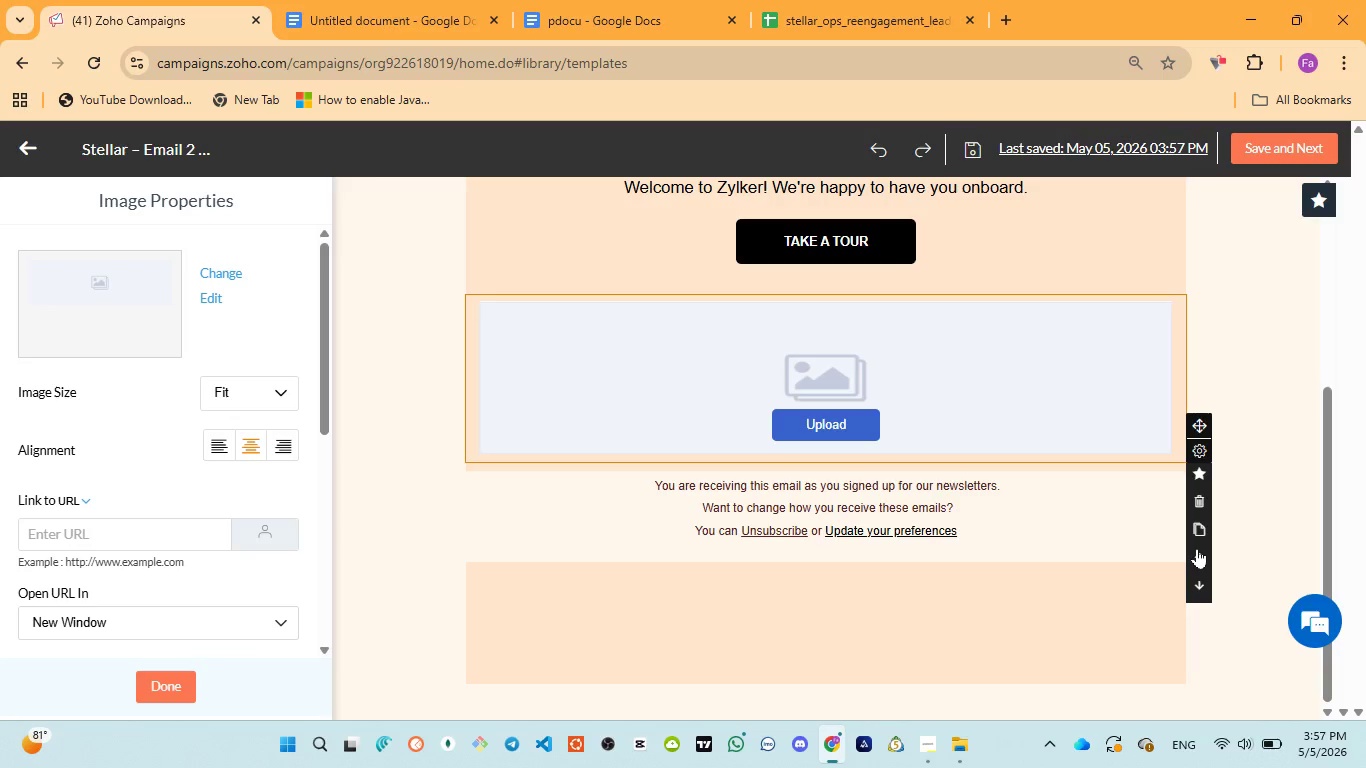 
triple_click([1197, 548])
 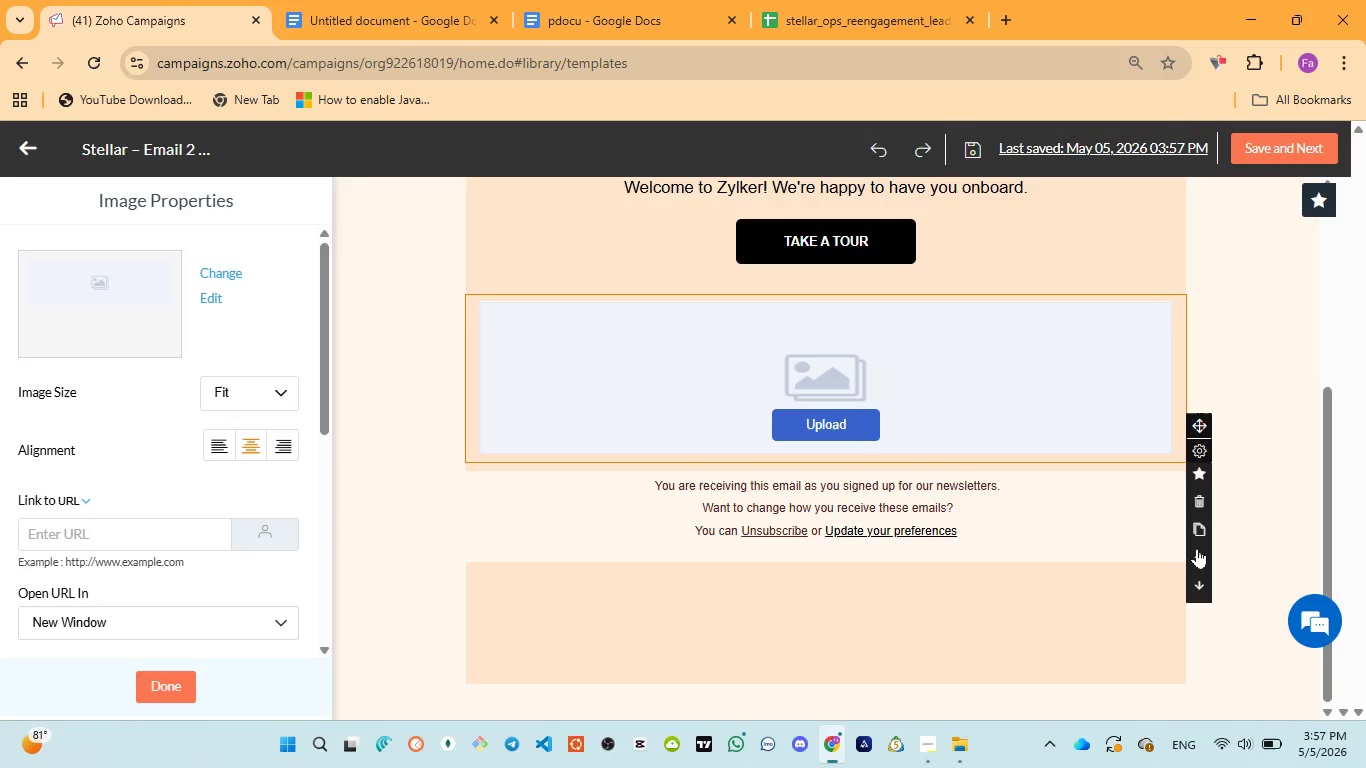 
triple_click([1197, 548])
 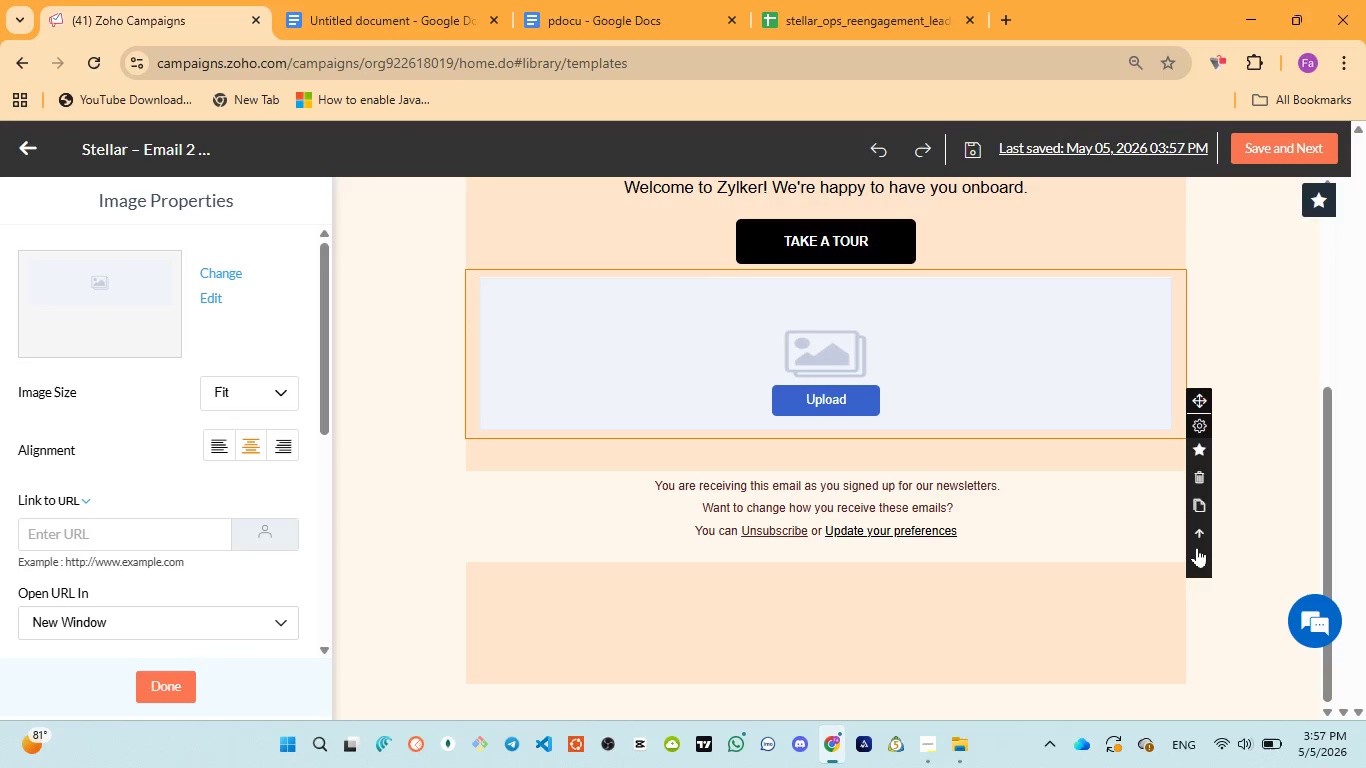 
triple_click([1197, 547])
 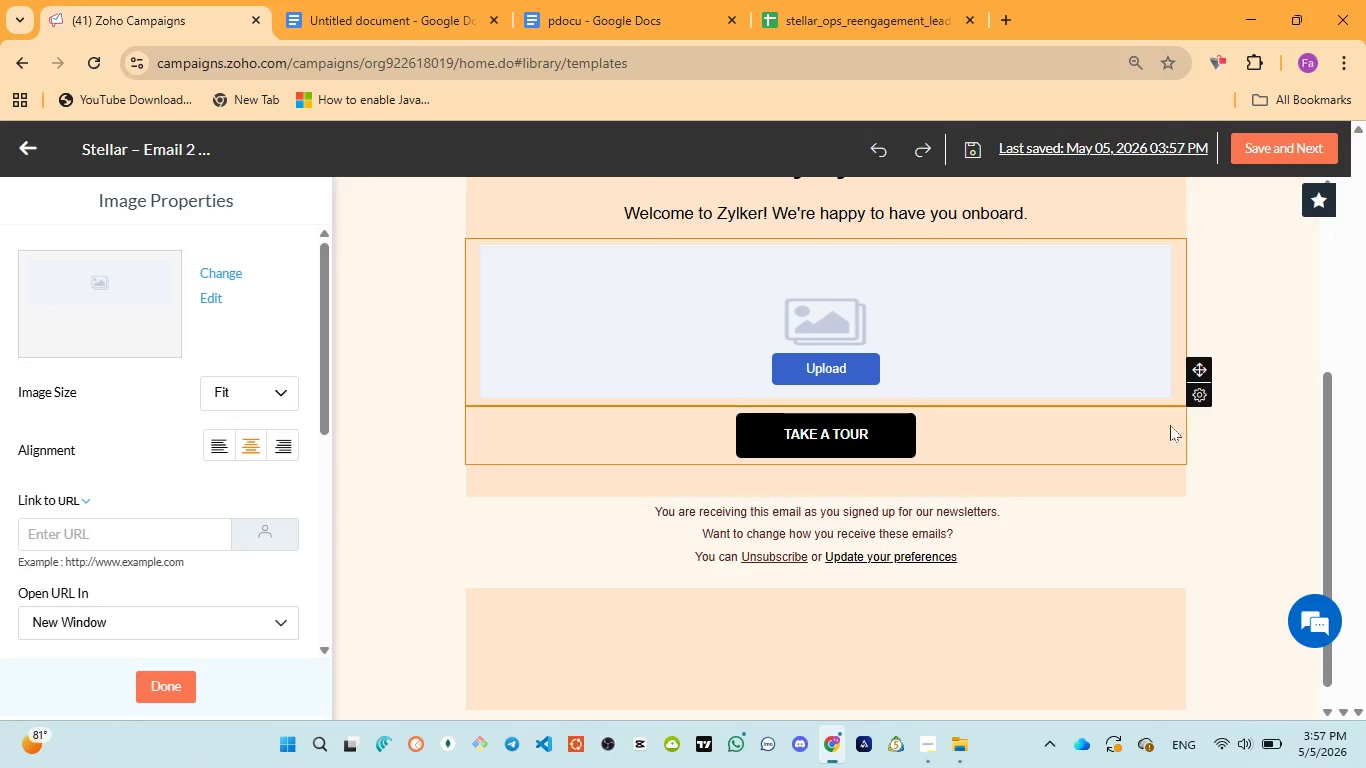 
left_click([1114, 362])
 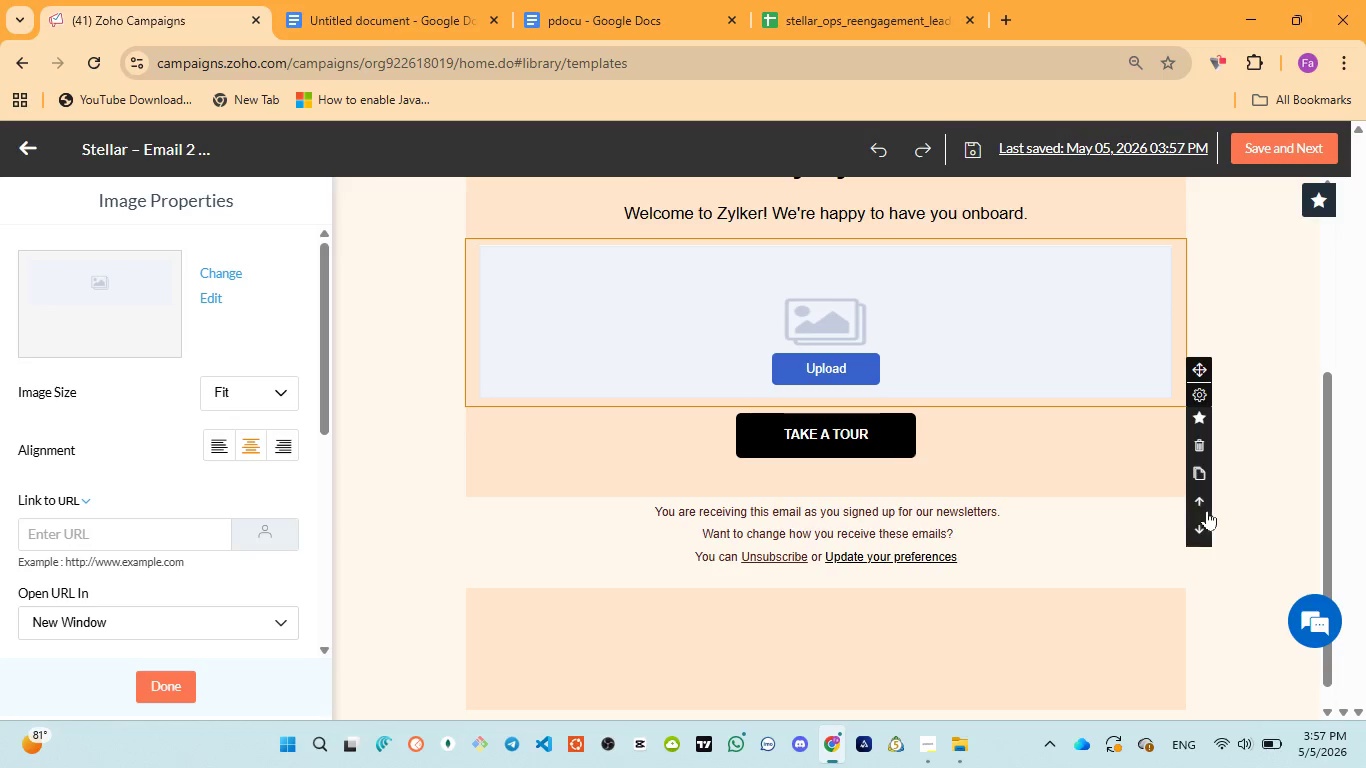 
left_click([1196, 488])
 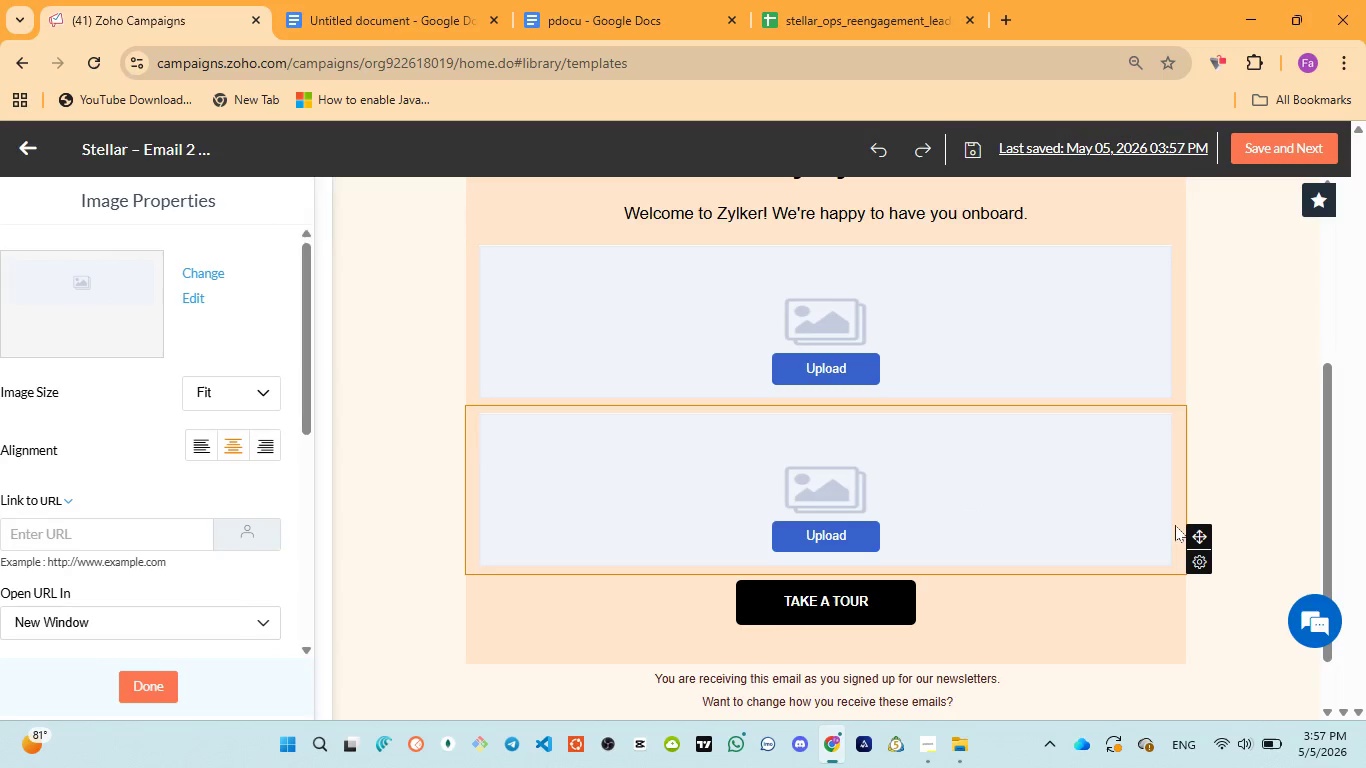 
left_click([1169, 534])
 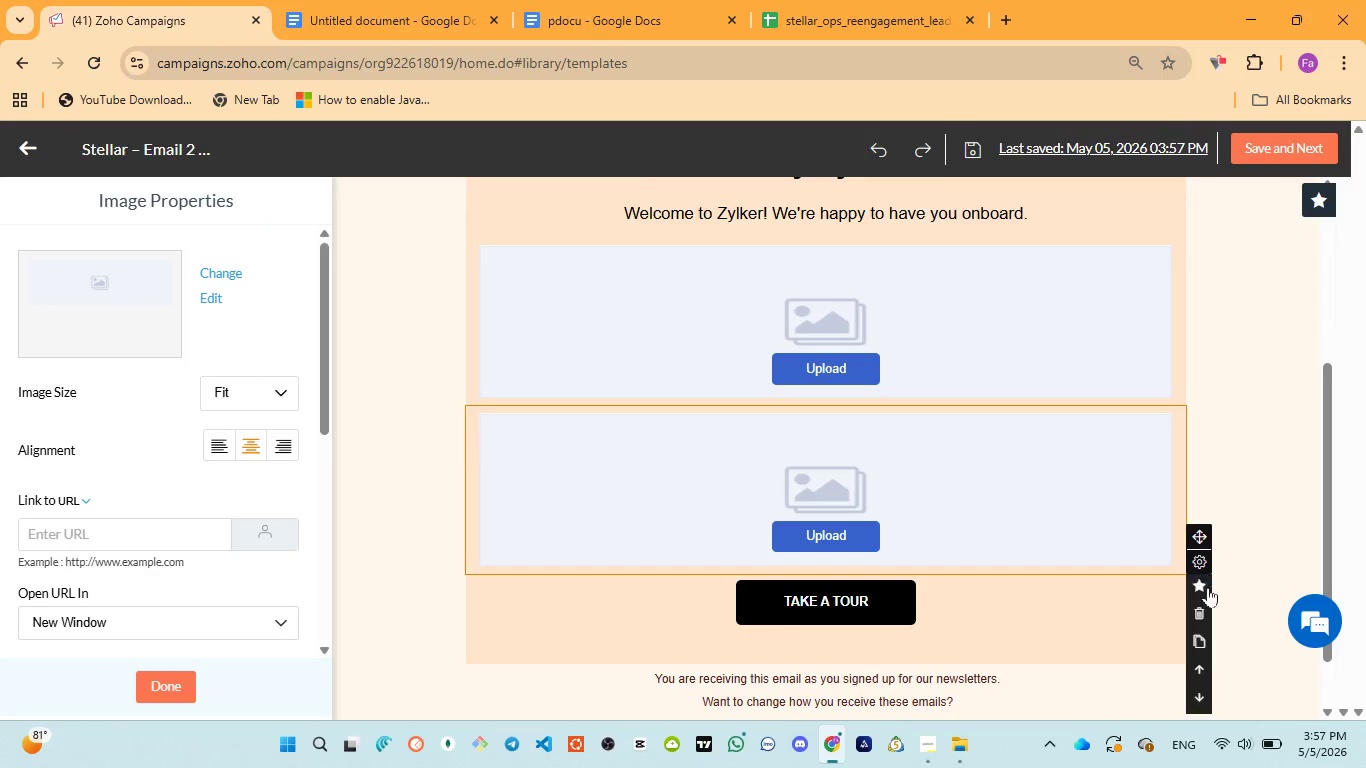 
left_click([1202, 603])
 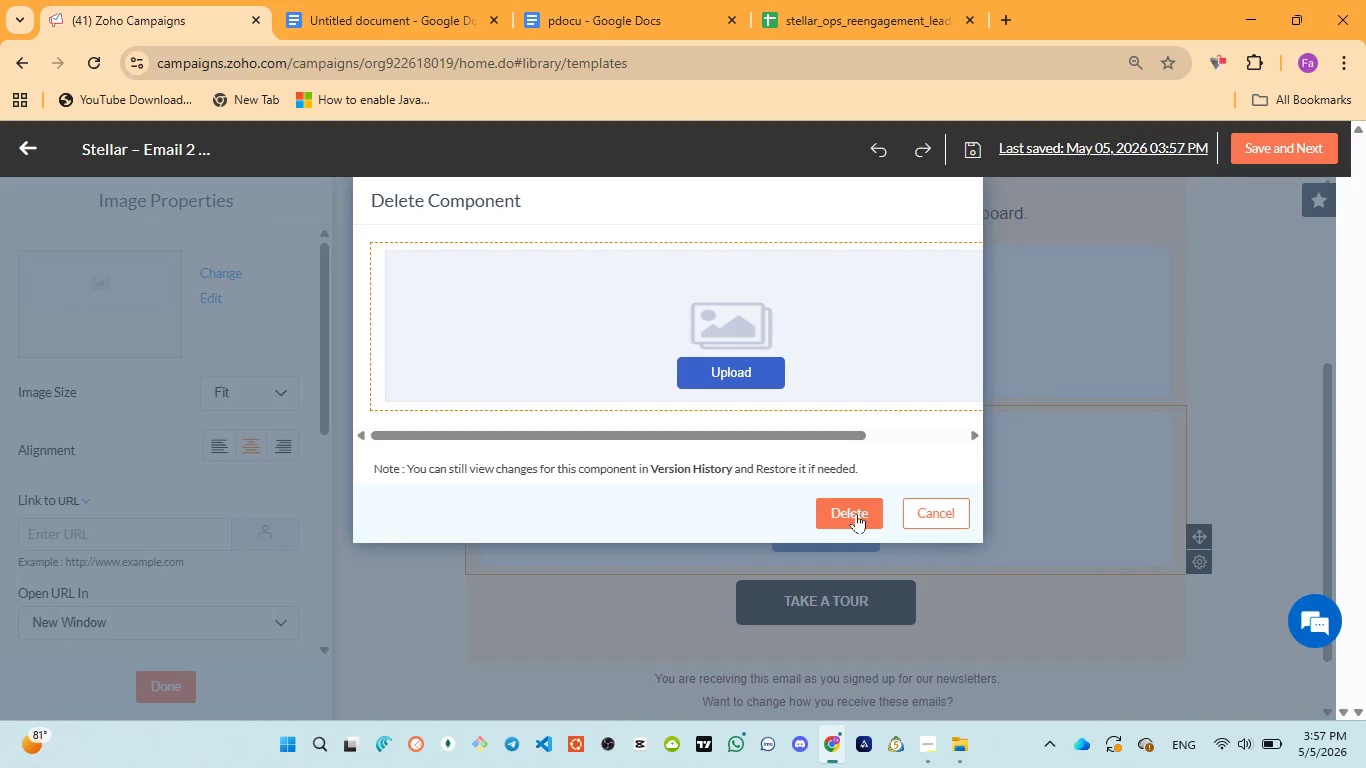 
left_click([856, 513])
 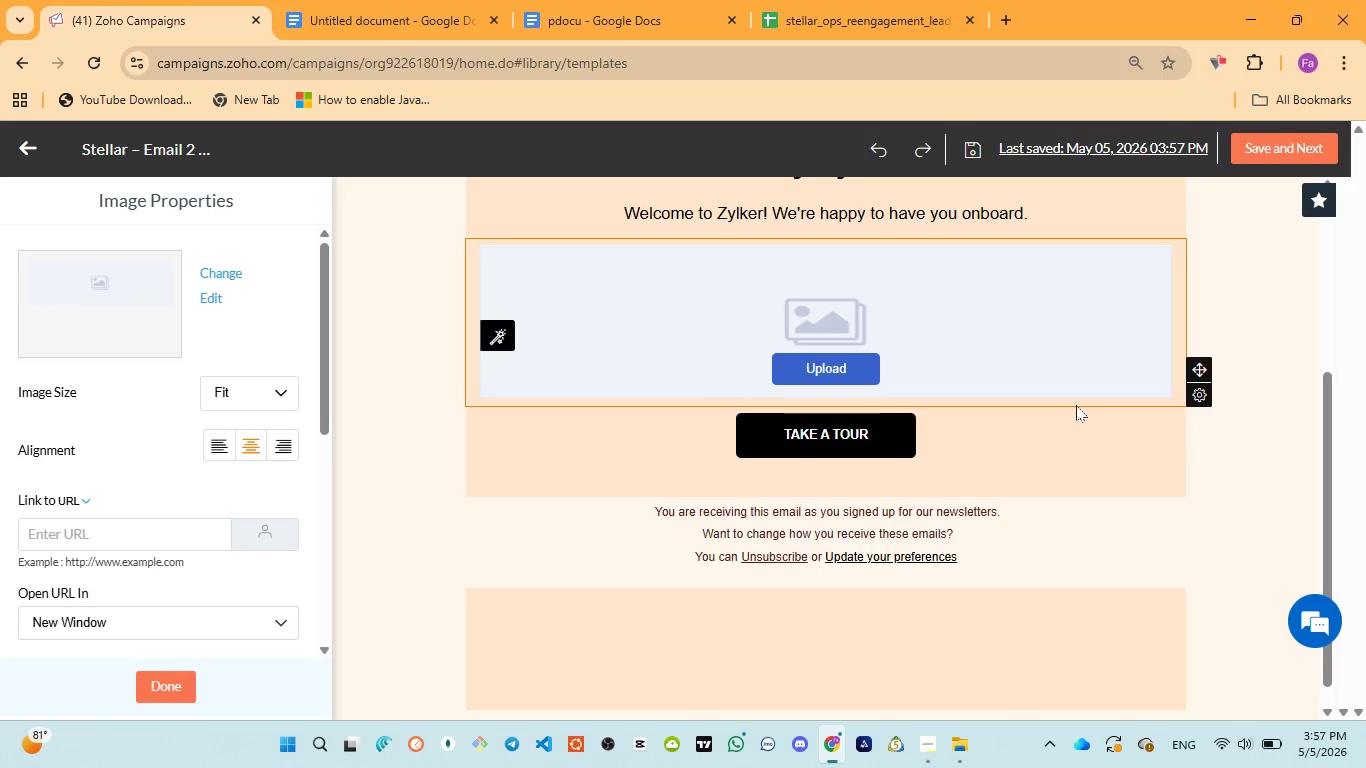 
double_click([1078, 368])
 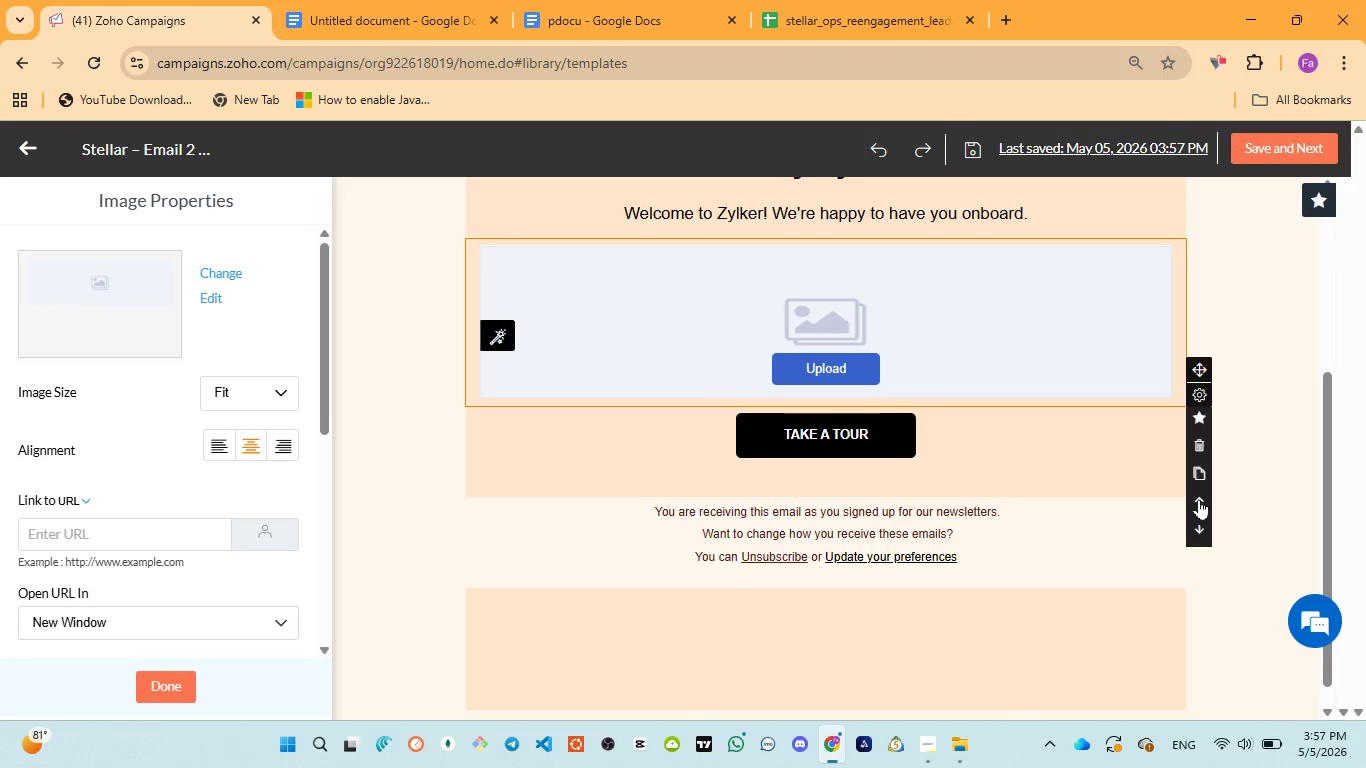 
left_click([1198, 490])
 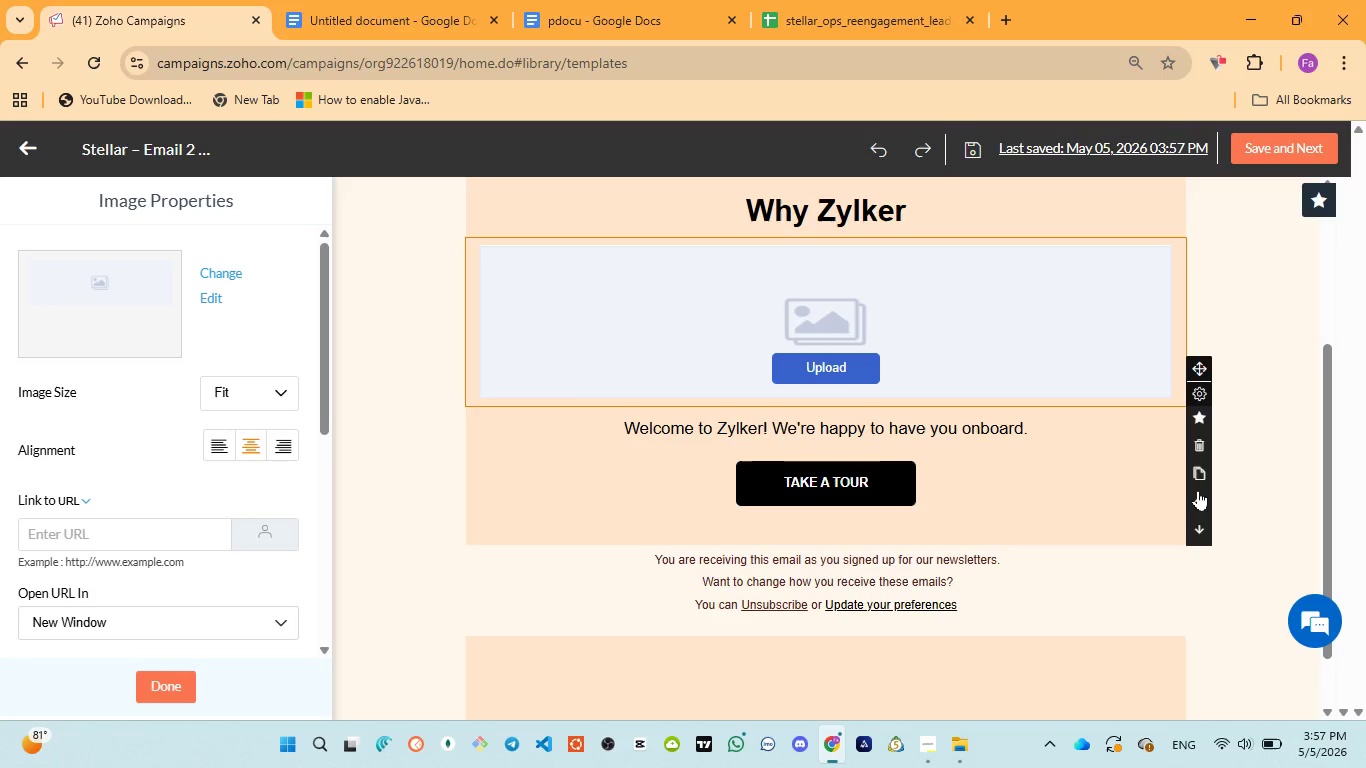 
left_click([1198, 490])
 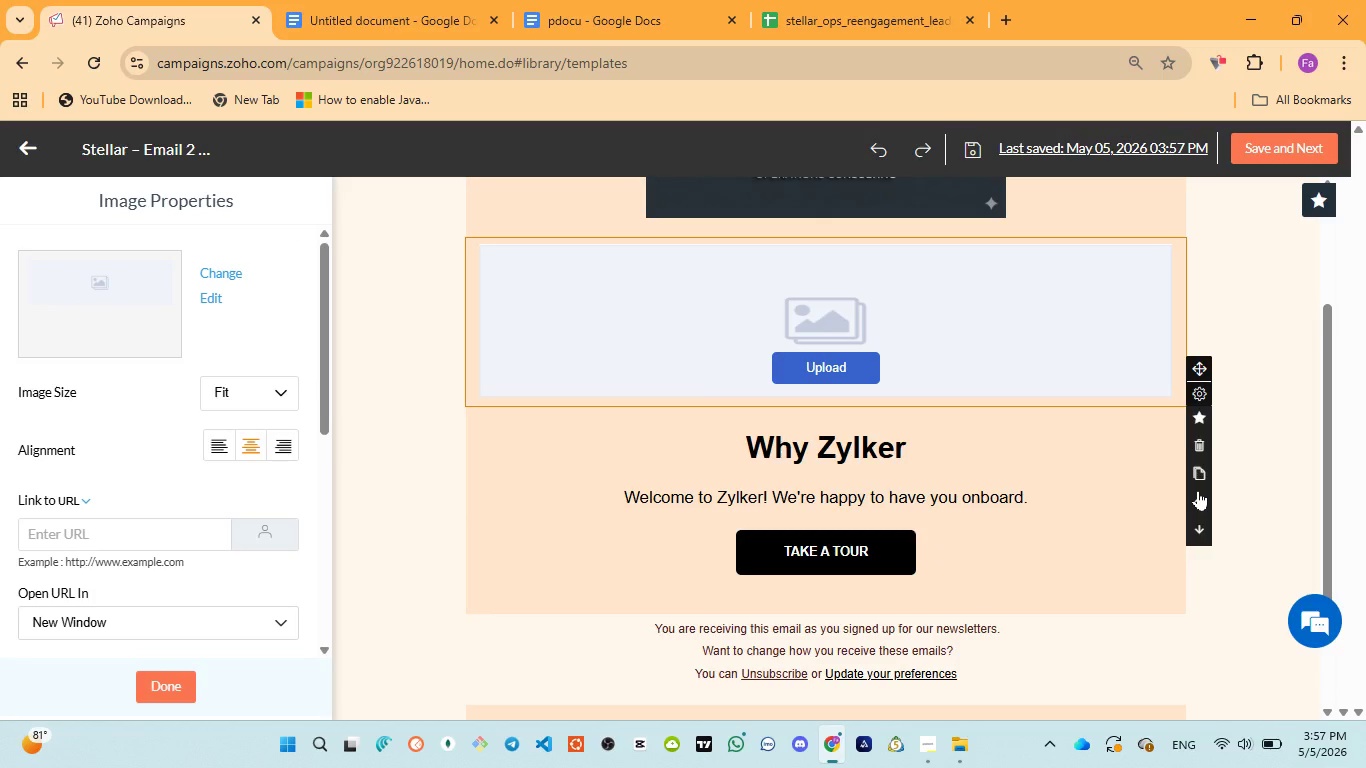 
left_click([1198, 490])
 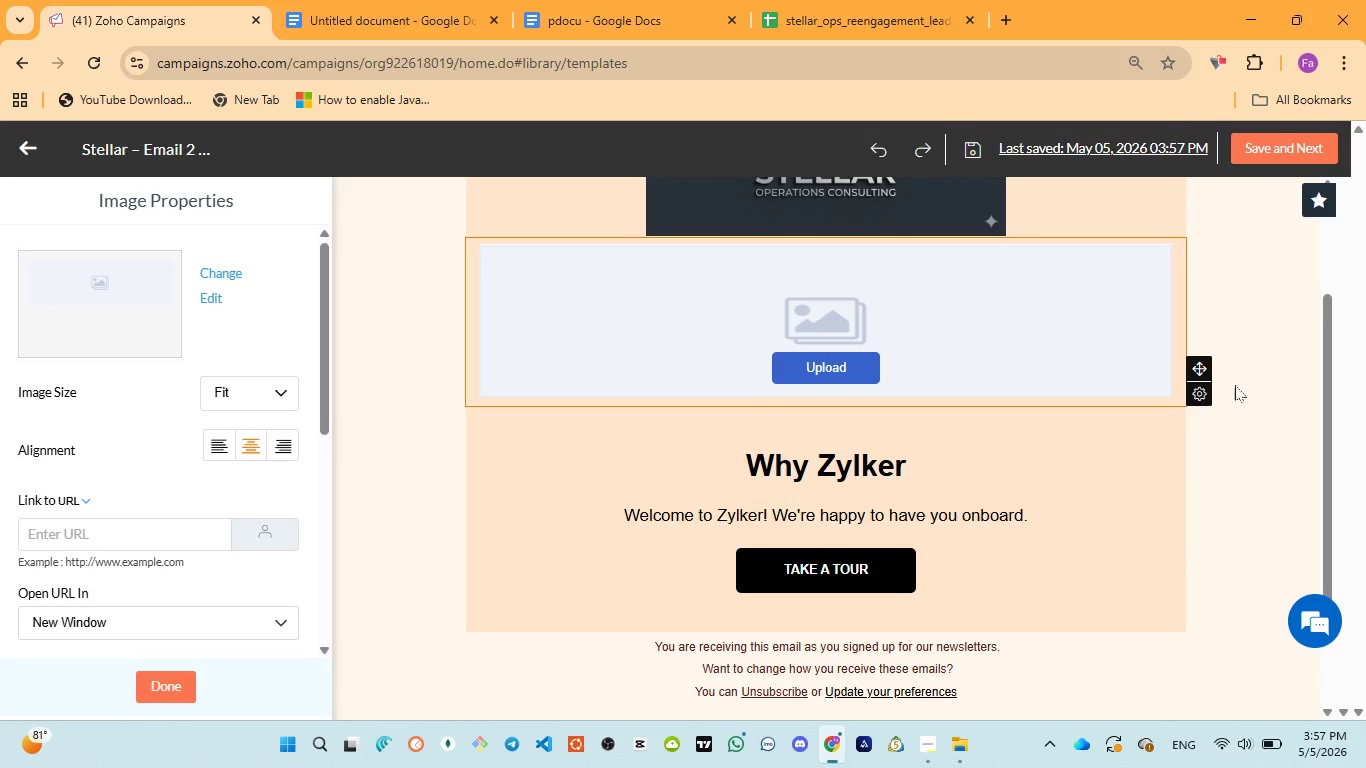 
left_click([1268, 347])
 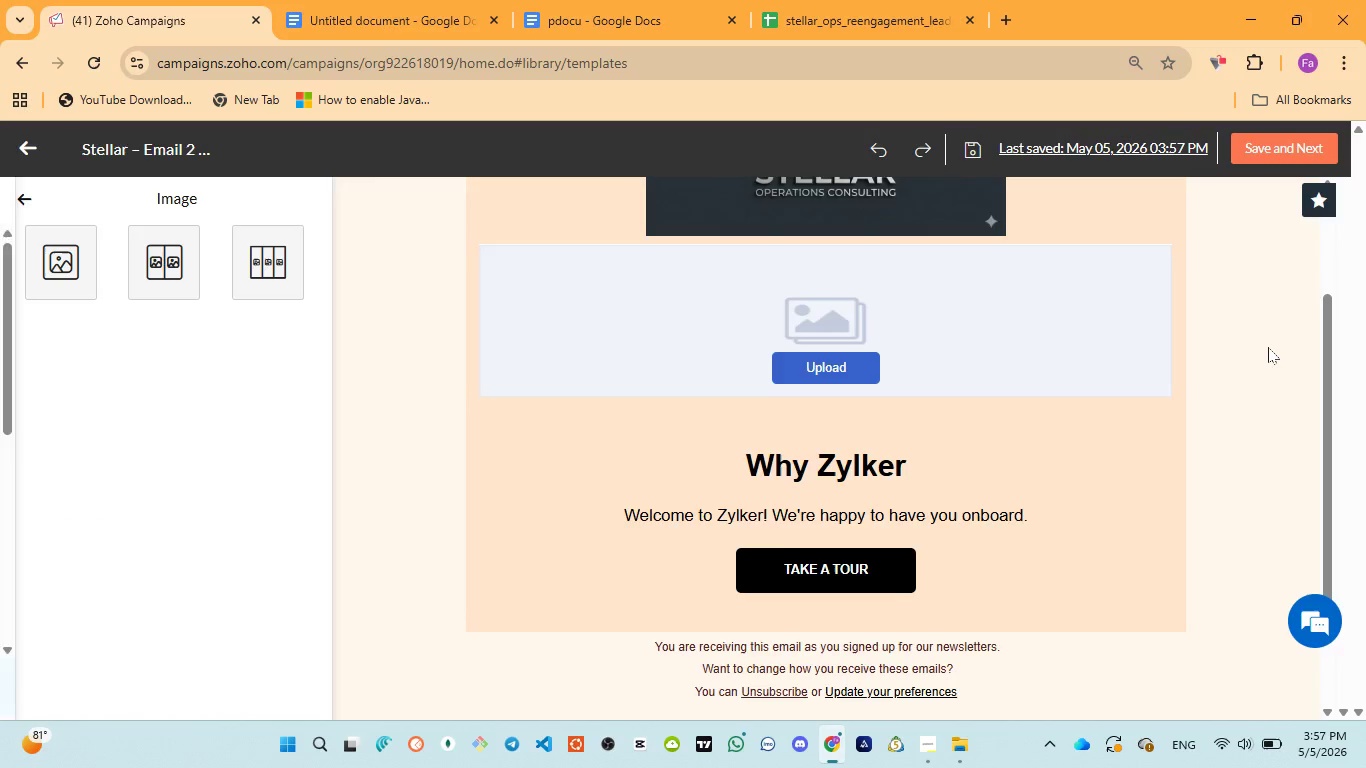 
scroll: coordinate [1268, 347], scroll_direction: up, amount: 3.0
 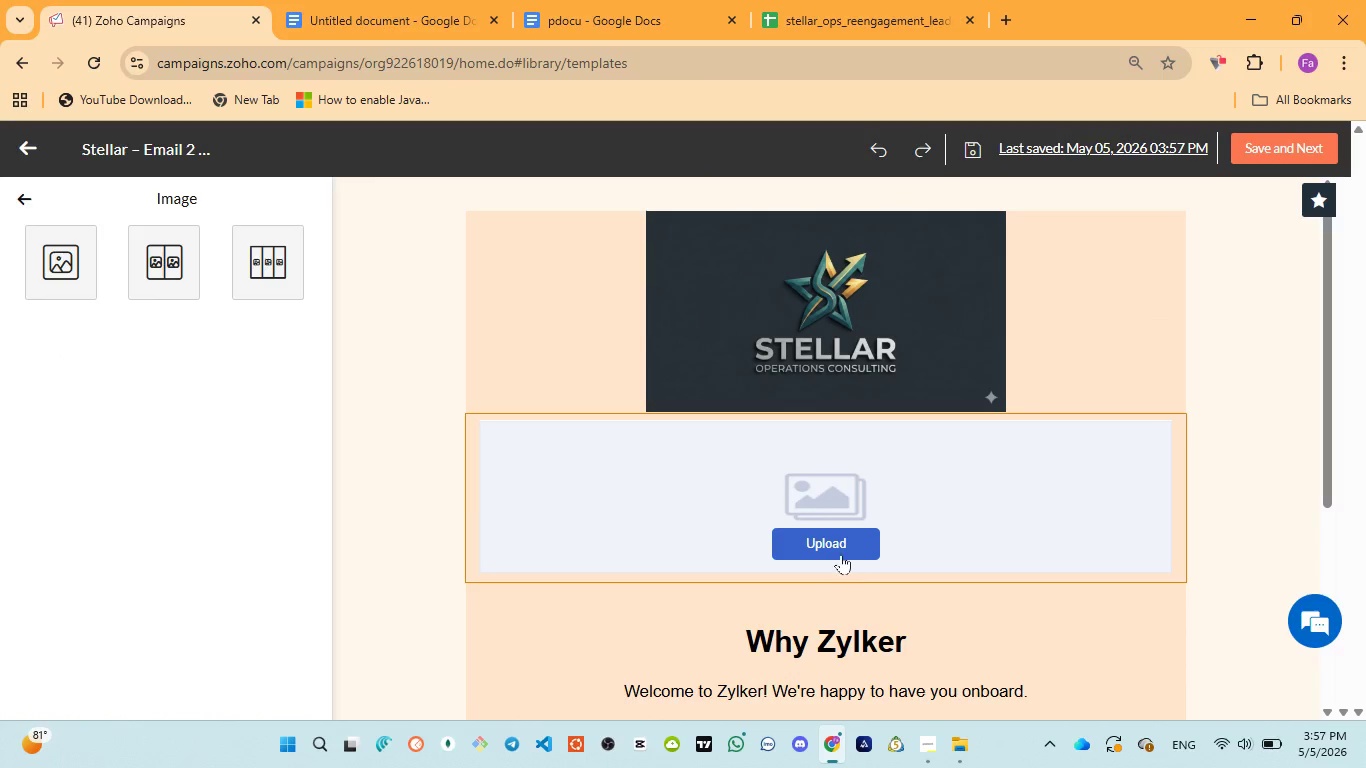 
left_click([841, 549])
 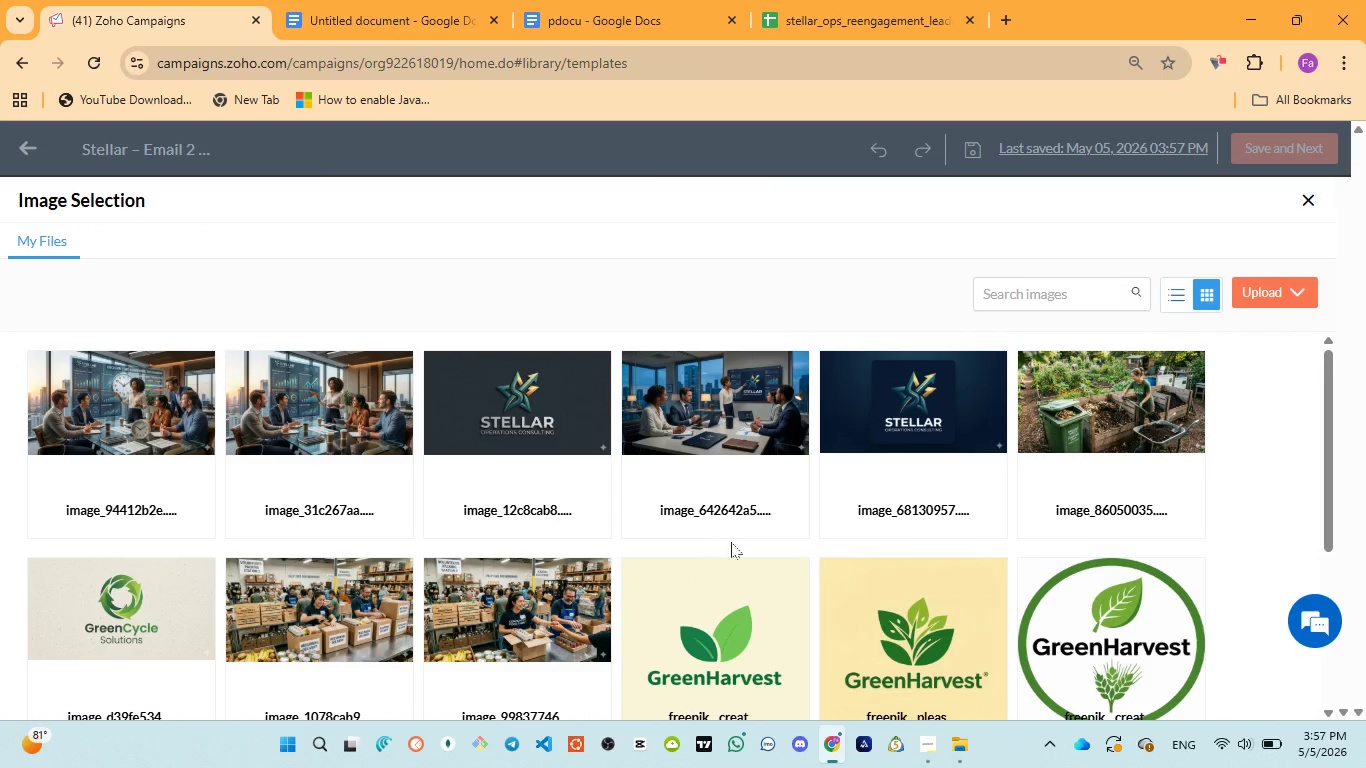 
left_click([330, 483])
 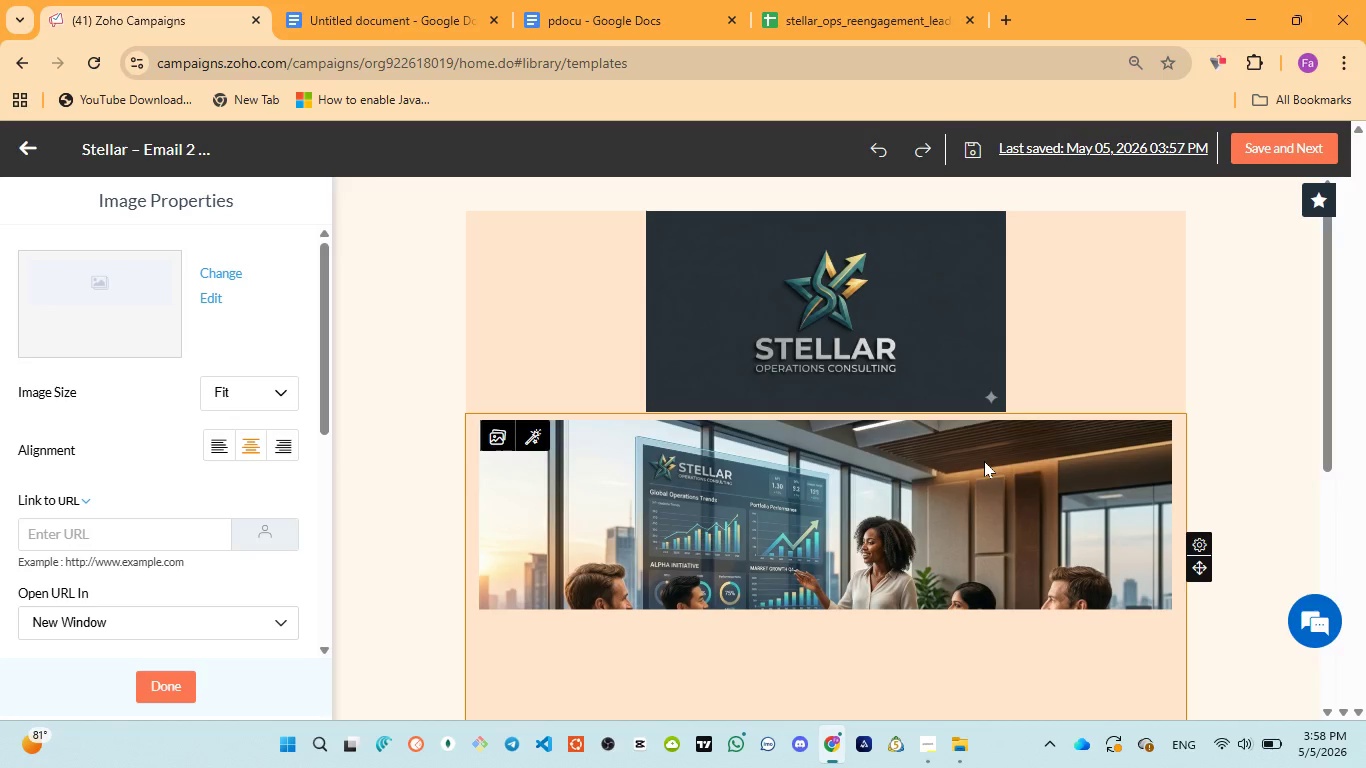 
wait(67.36)
 